 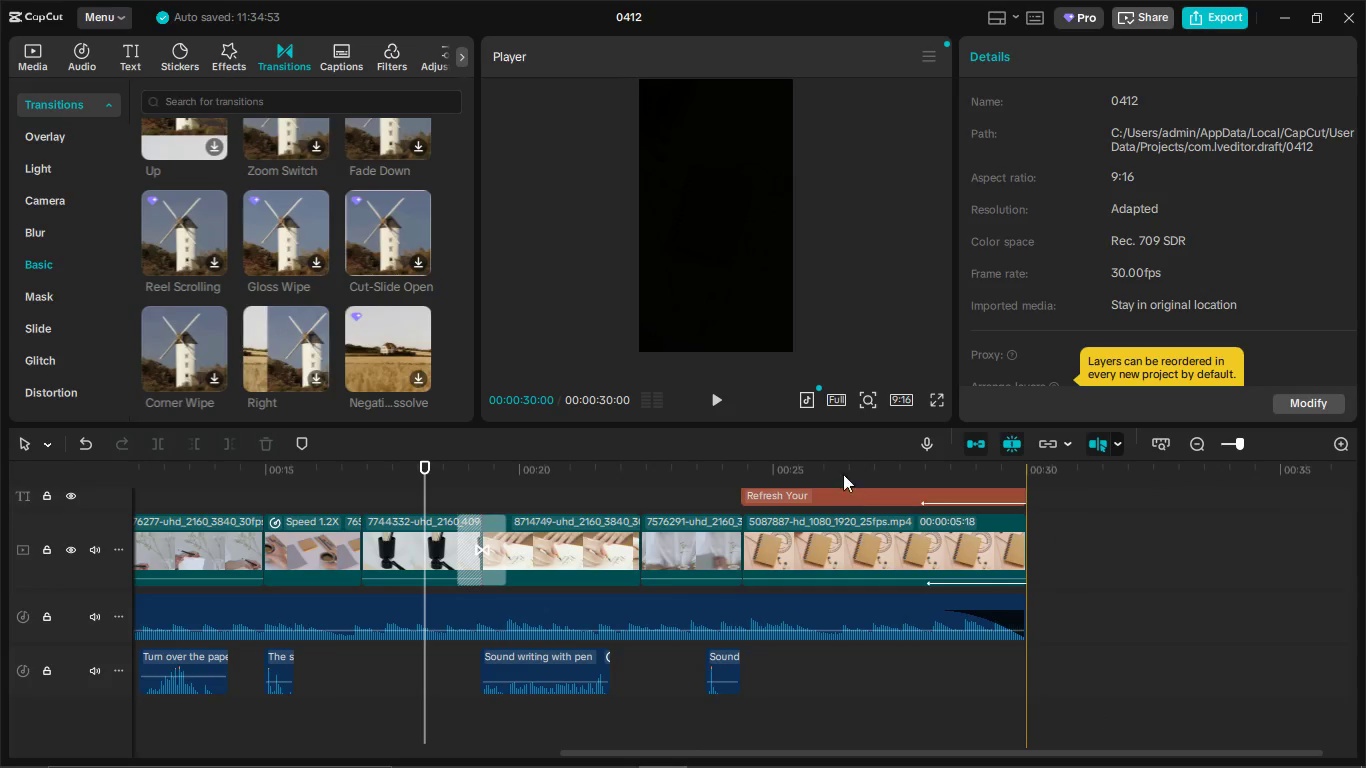 
double_click([716, 398])
 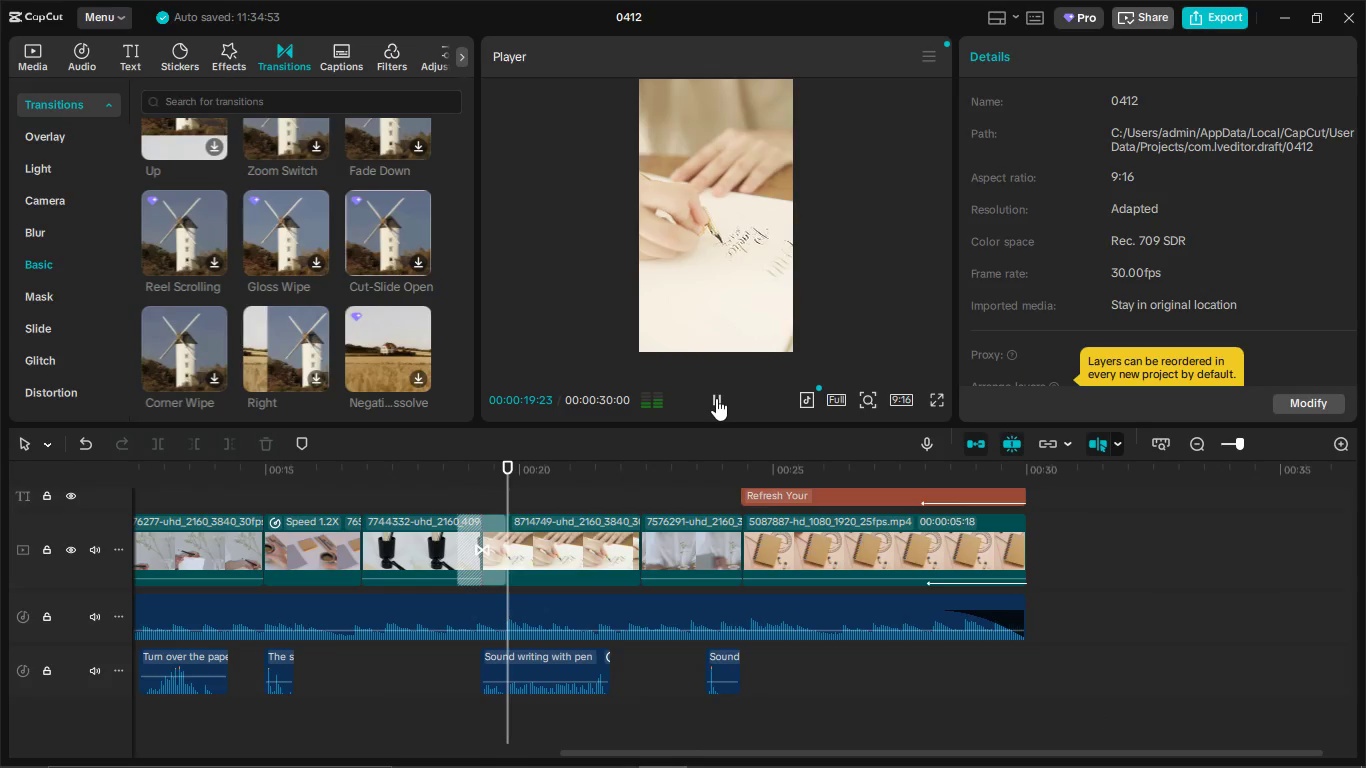 
left_click([716, 398])
 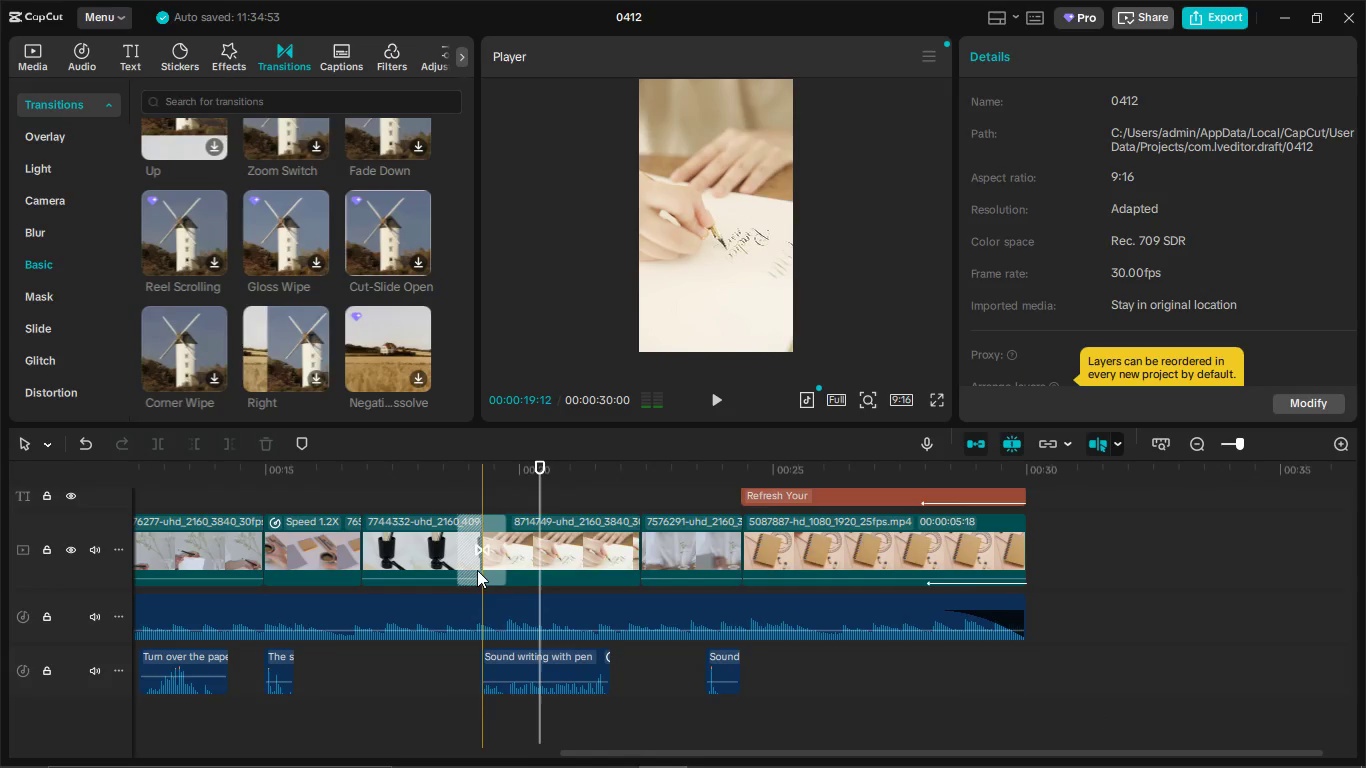 
left_click([476, 570])
 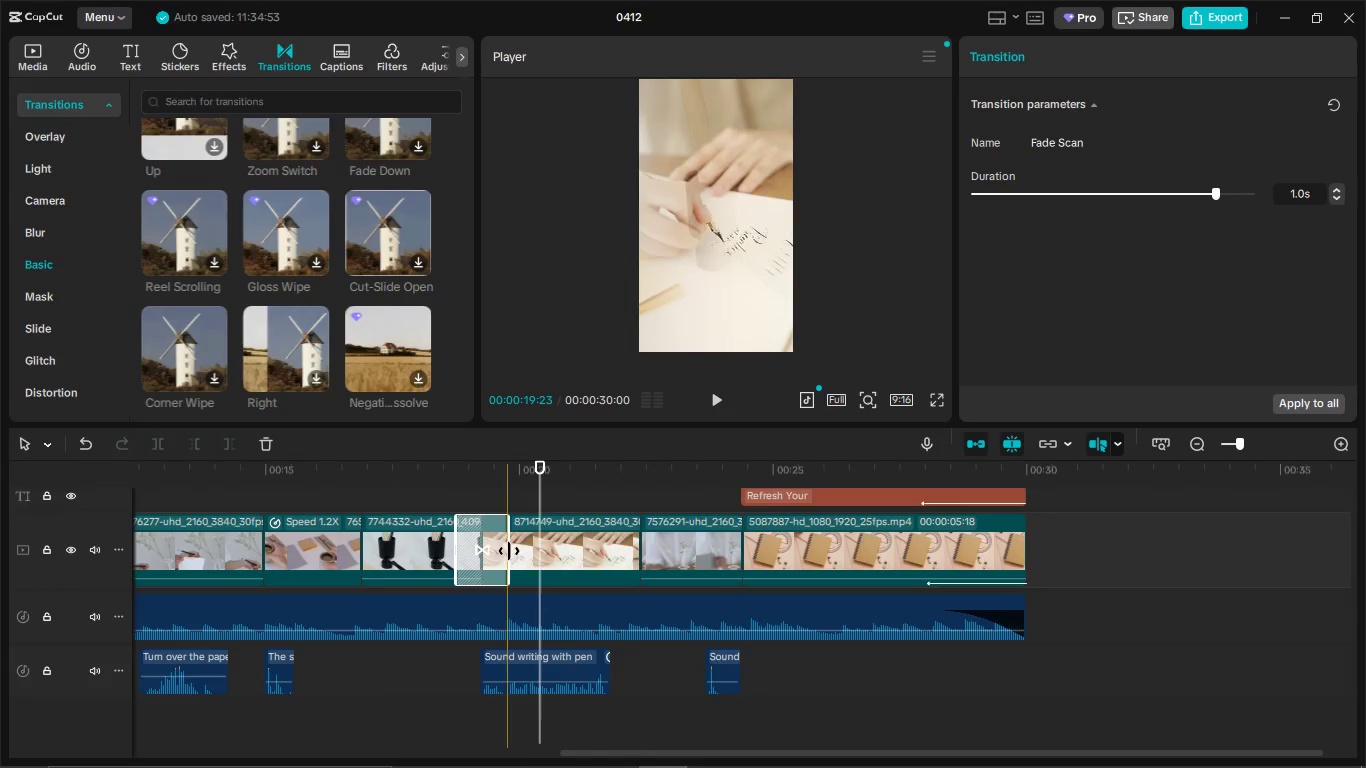 
left_click_drag(start_coordinate=[511, 550], to_coordinate=[497, 553])
 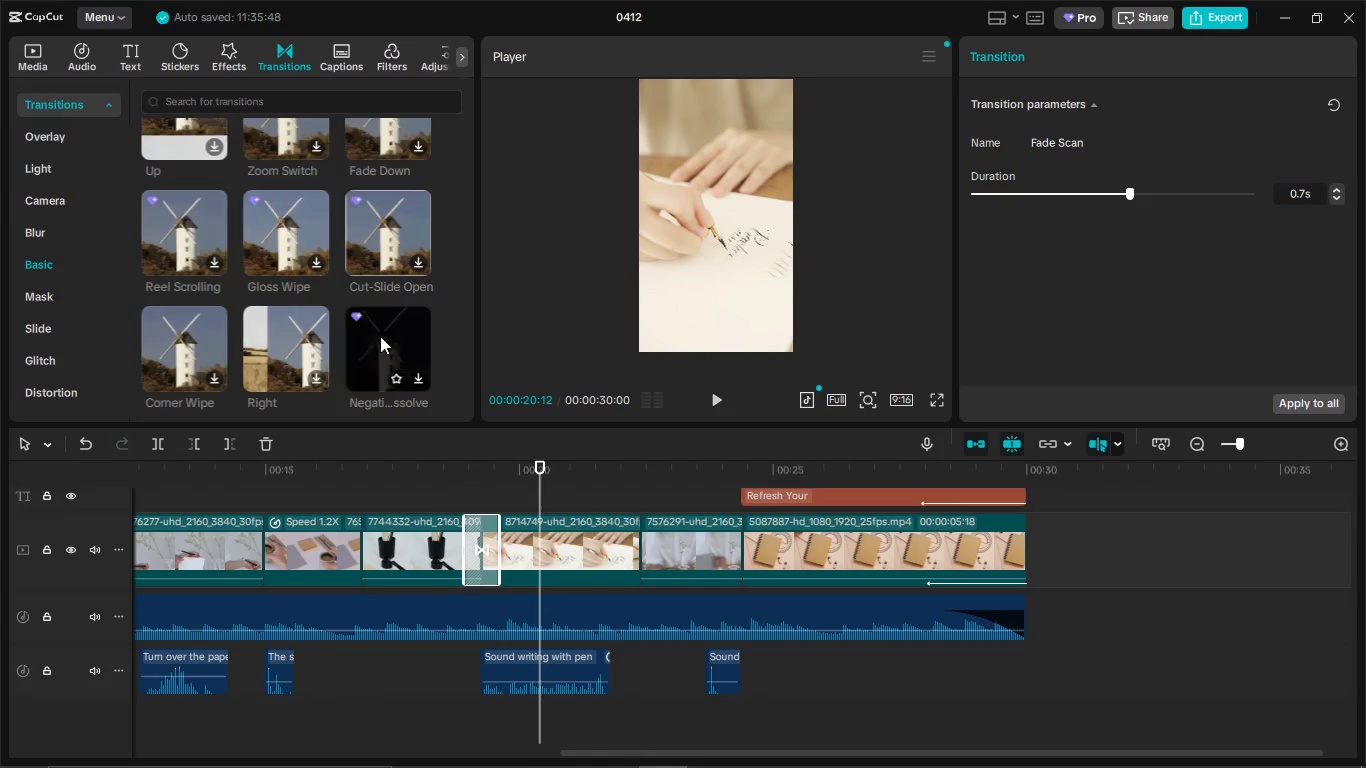 
scroll: coordinate [380, 336], scroll_direction: none, amount: 0.0
 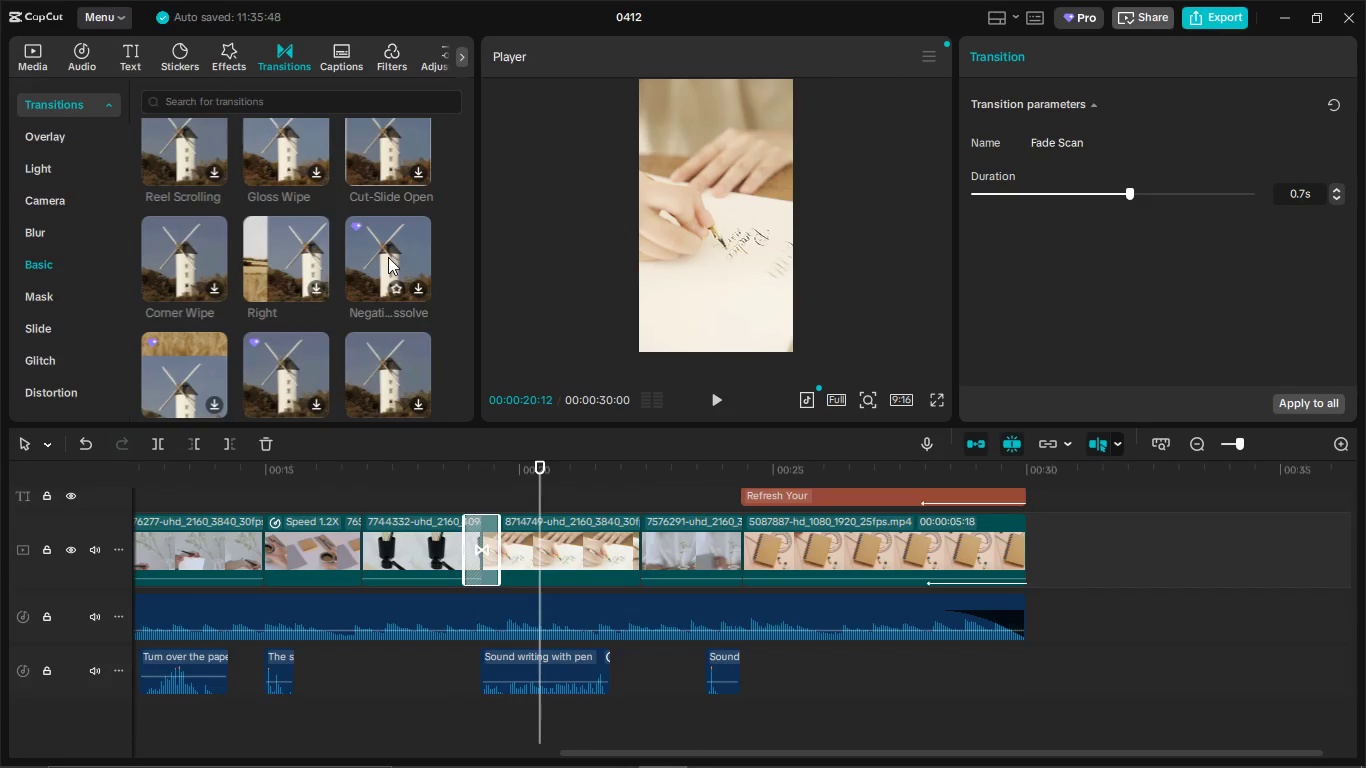 
scroll: coordinate [384, 365], scroll_direction: down, amount: 1.0
 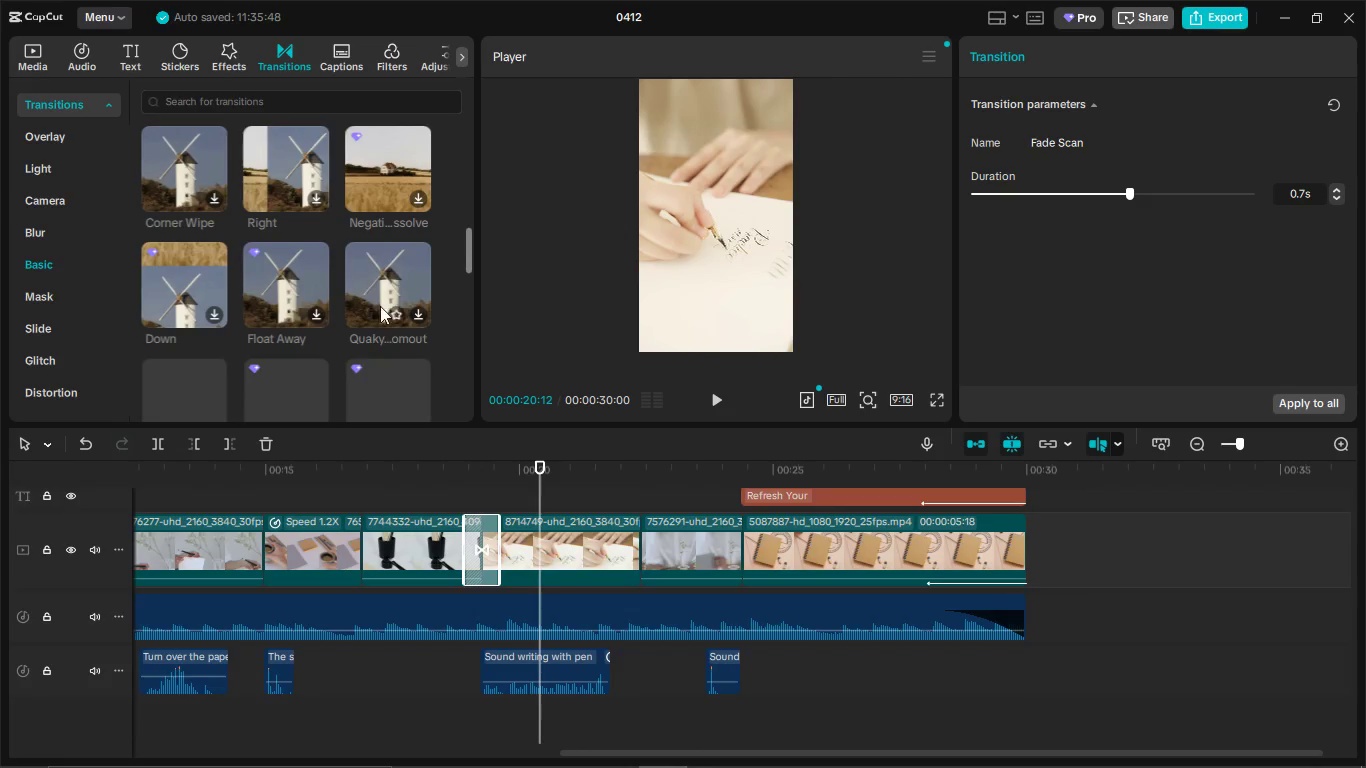 
mouse_move([362, 276])
 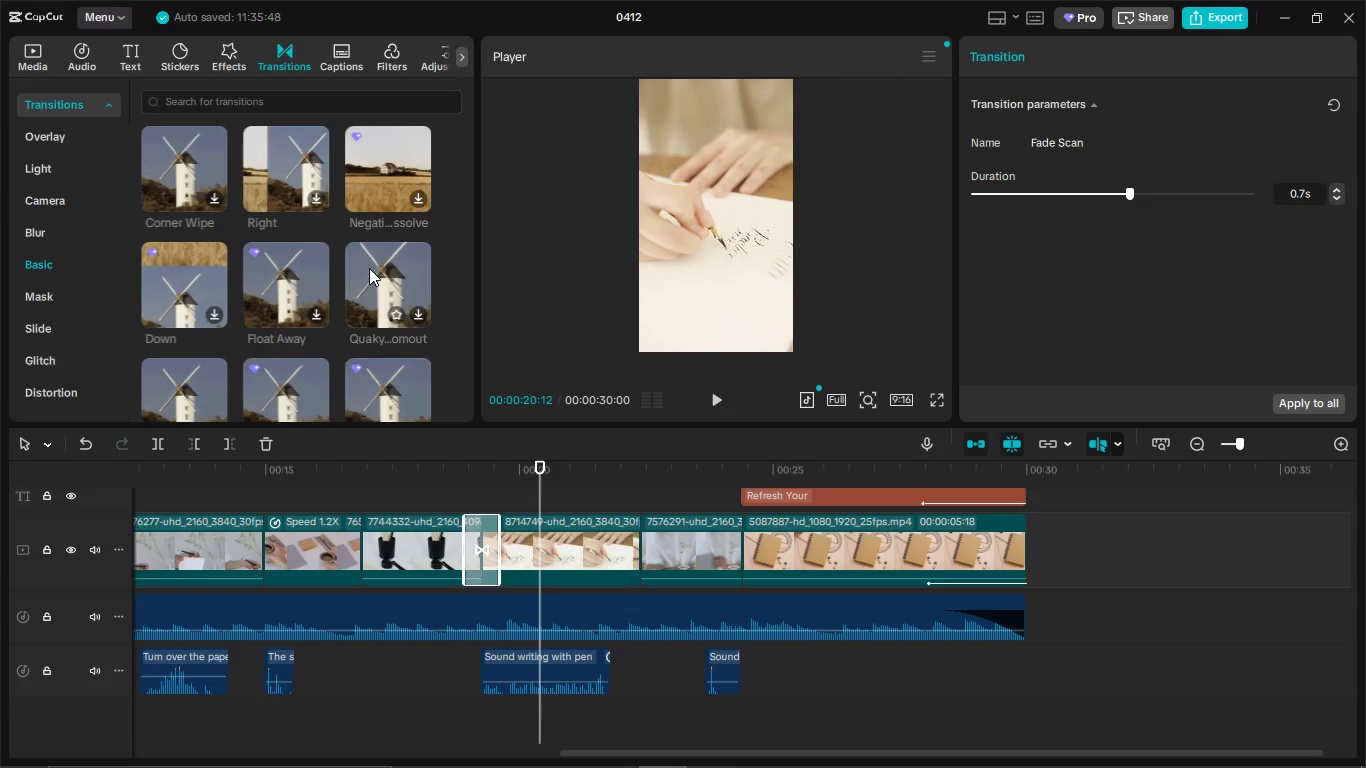 
scroll: coordinate [369, 268], scroll_direction: down, amount: 1.0
 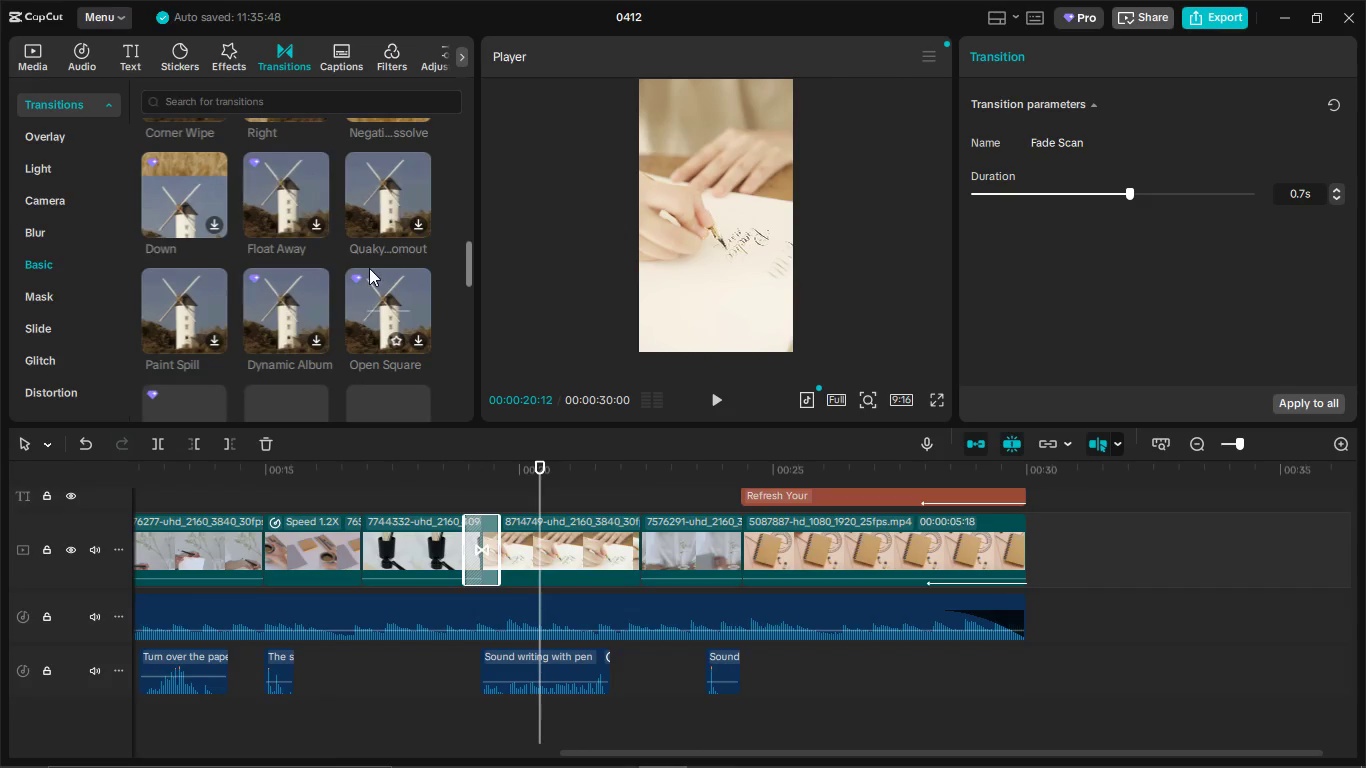 
mouse_move([359, 302])
 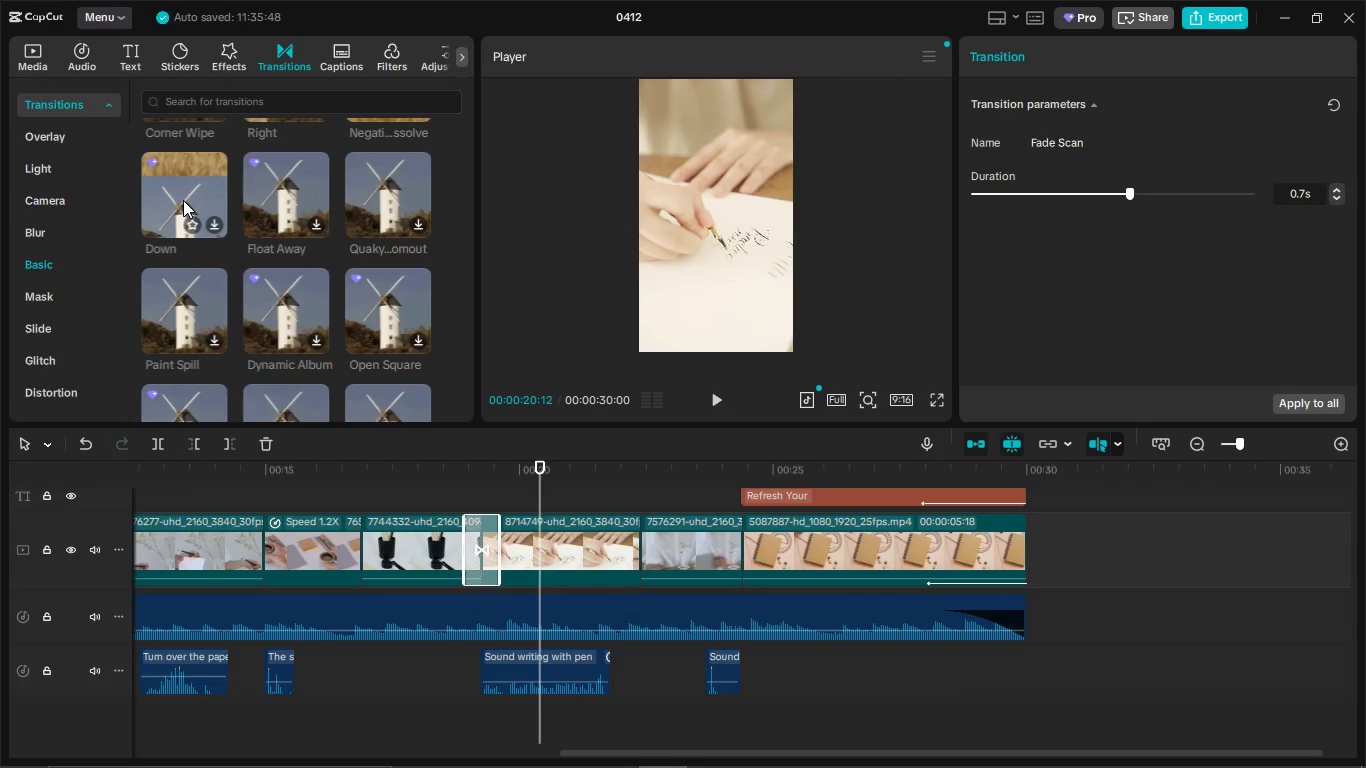 
scroll: coordinate [208, 216], scroll_direction: down, amount: 2.0
 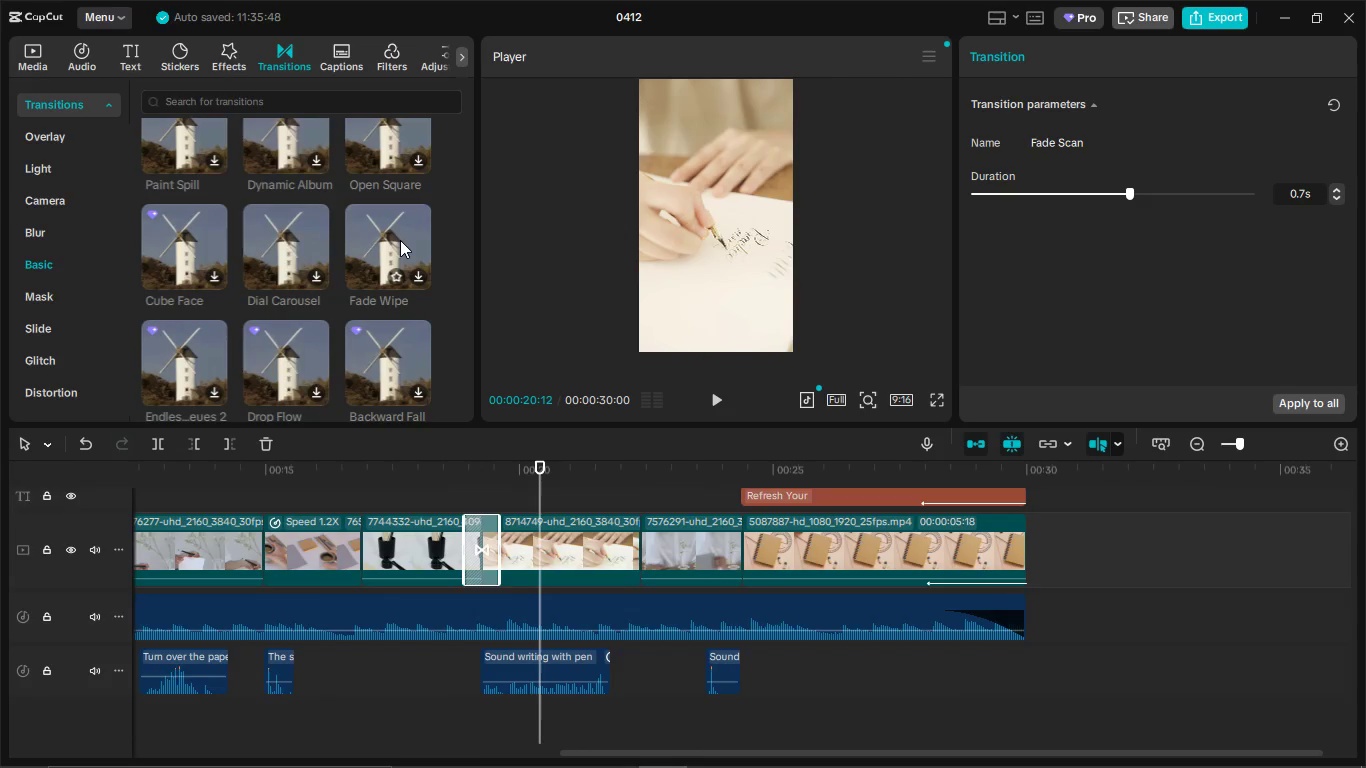 
wait(5.48)
 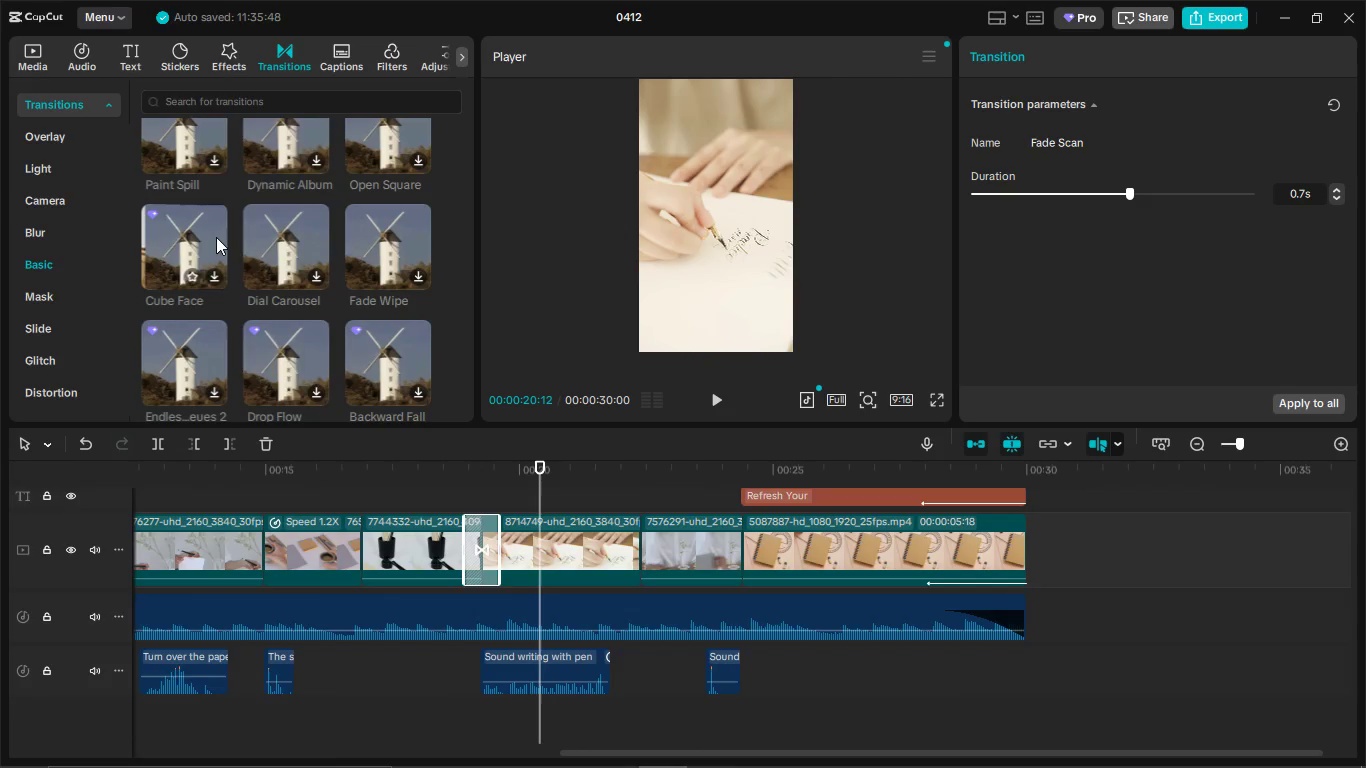 
scroll: coordinate [367, 219], scroll_direction: down, amount: 4.0
 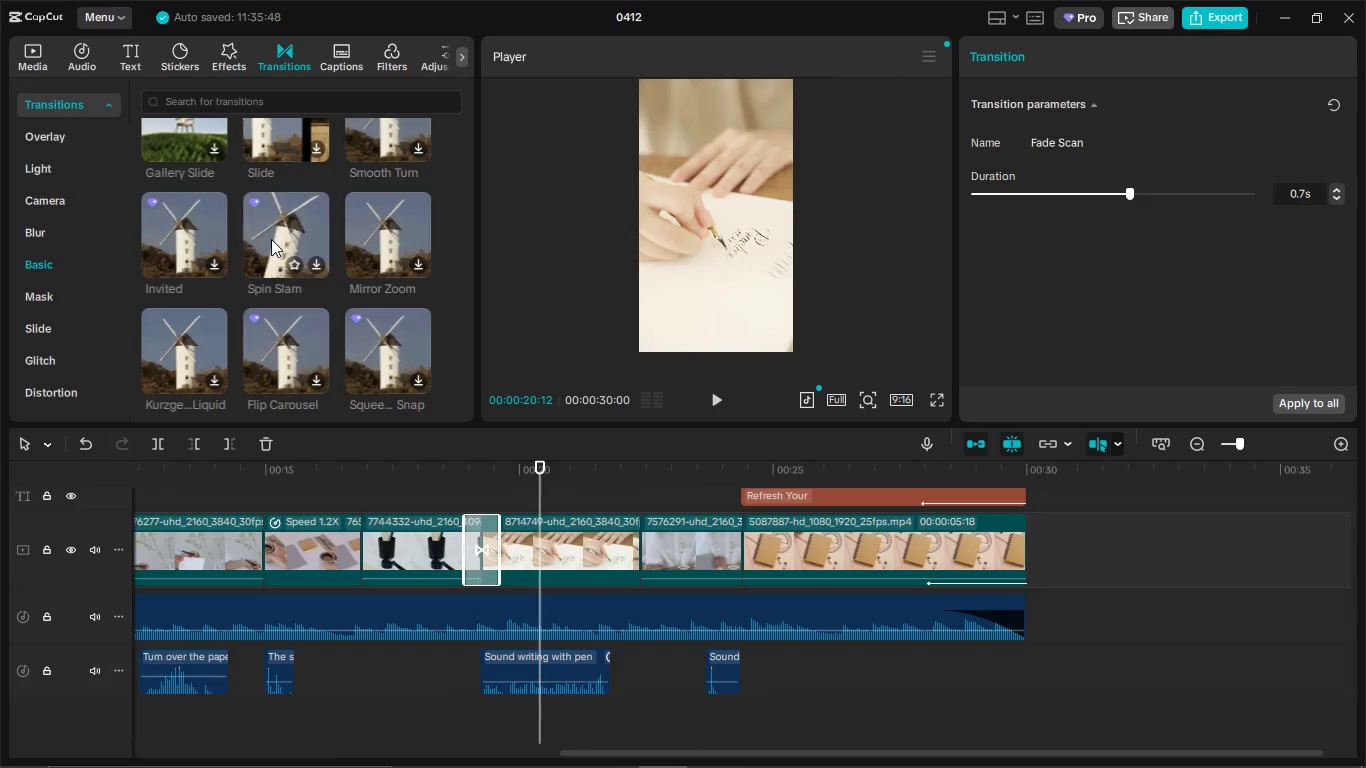 
mouse_move([234, 264])
 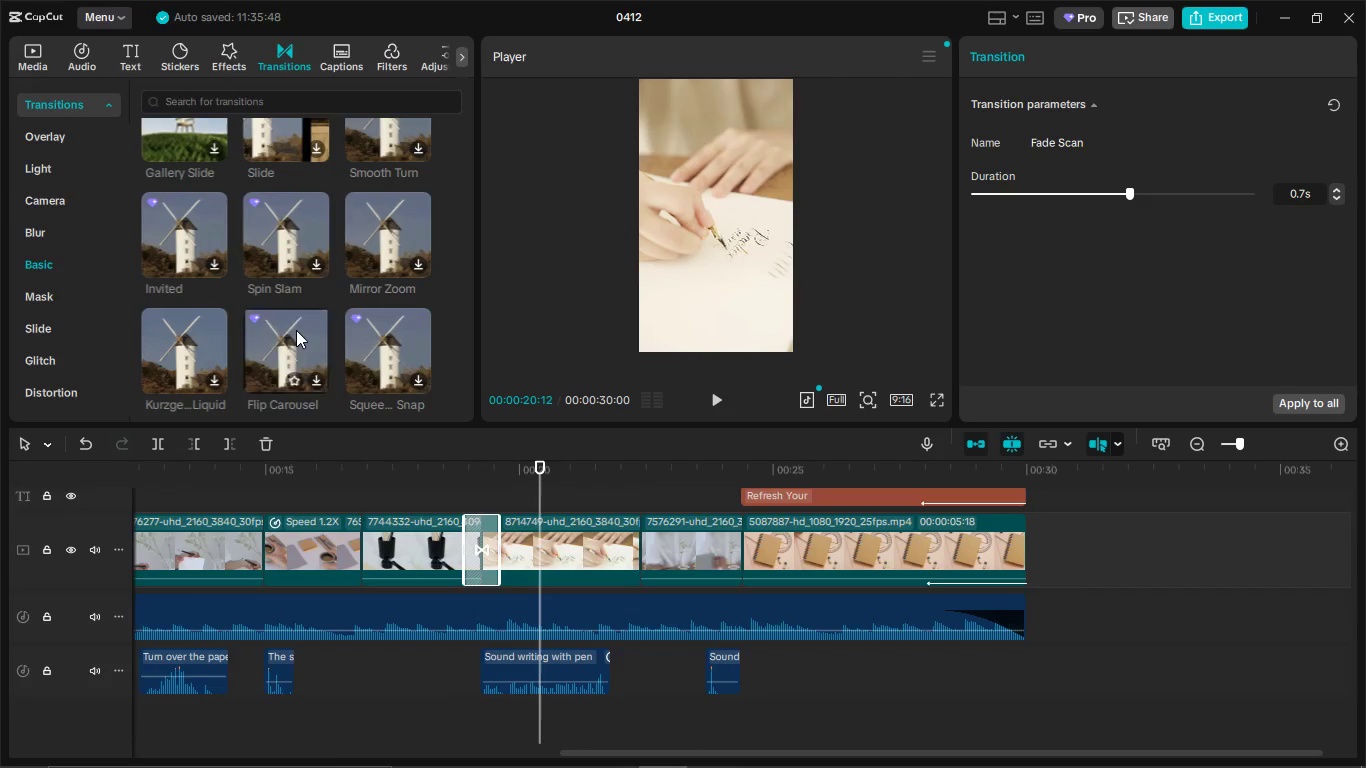 
scroll: coordinate [363, 253], scroll_direction: down, amount: 2.0
 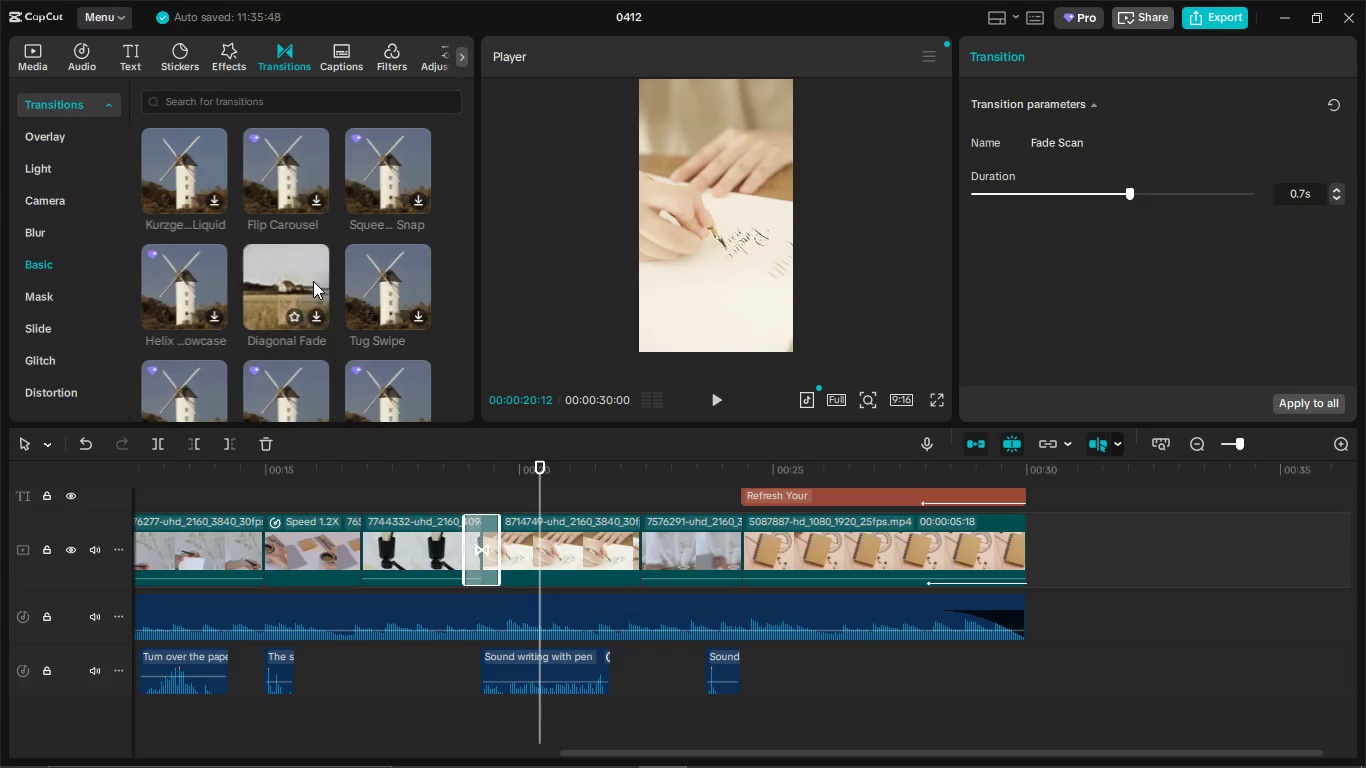 
left_click_drag(start_coordinate=[308, 278], to_coordinate=[618, 556])
 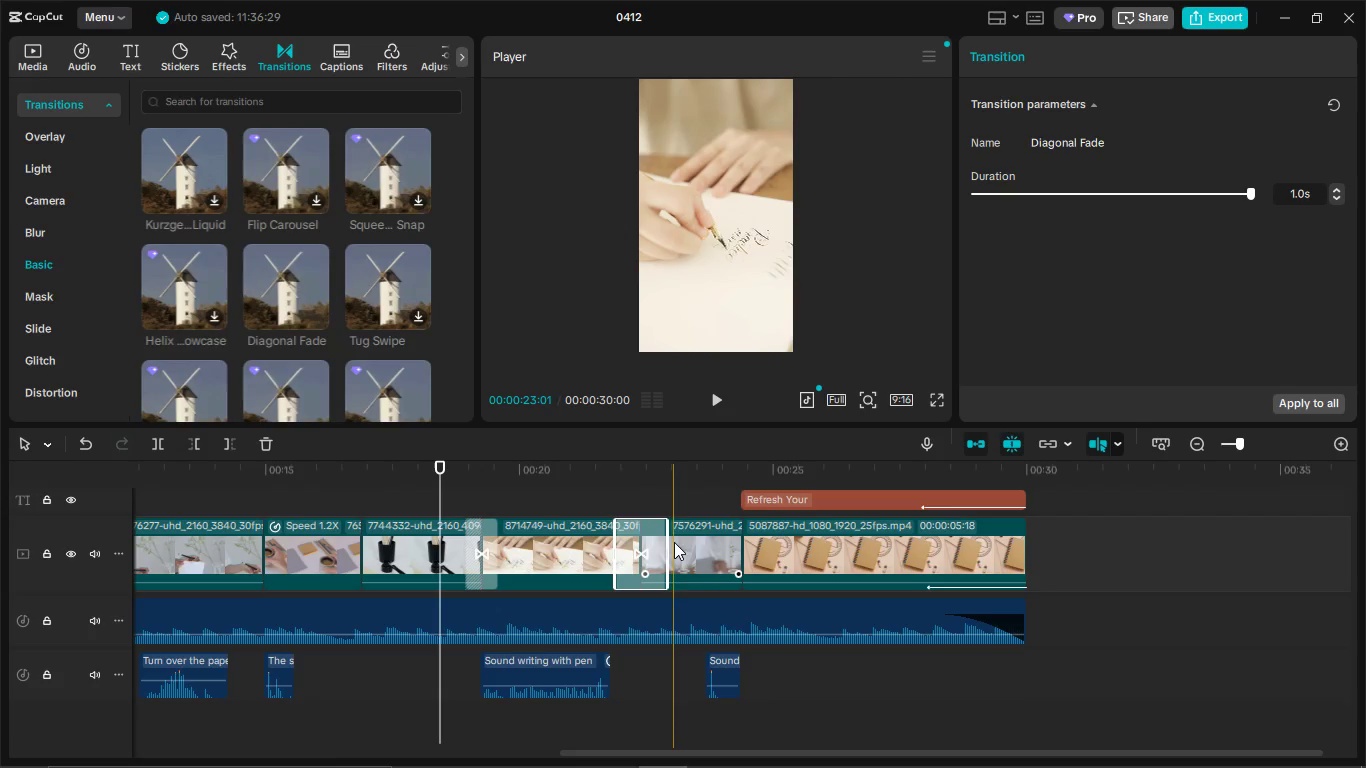 
left_click_drag(start_coordinate=[670, 542], to_coordinate=[654, 541])
 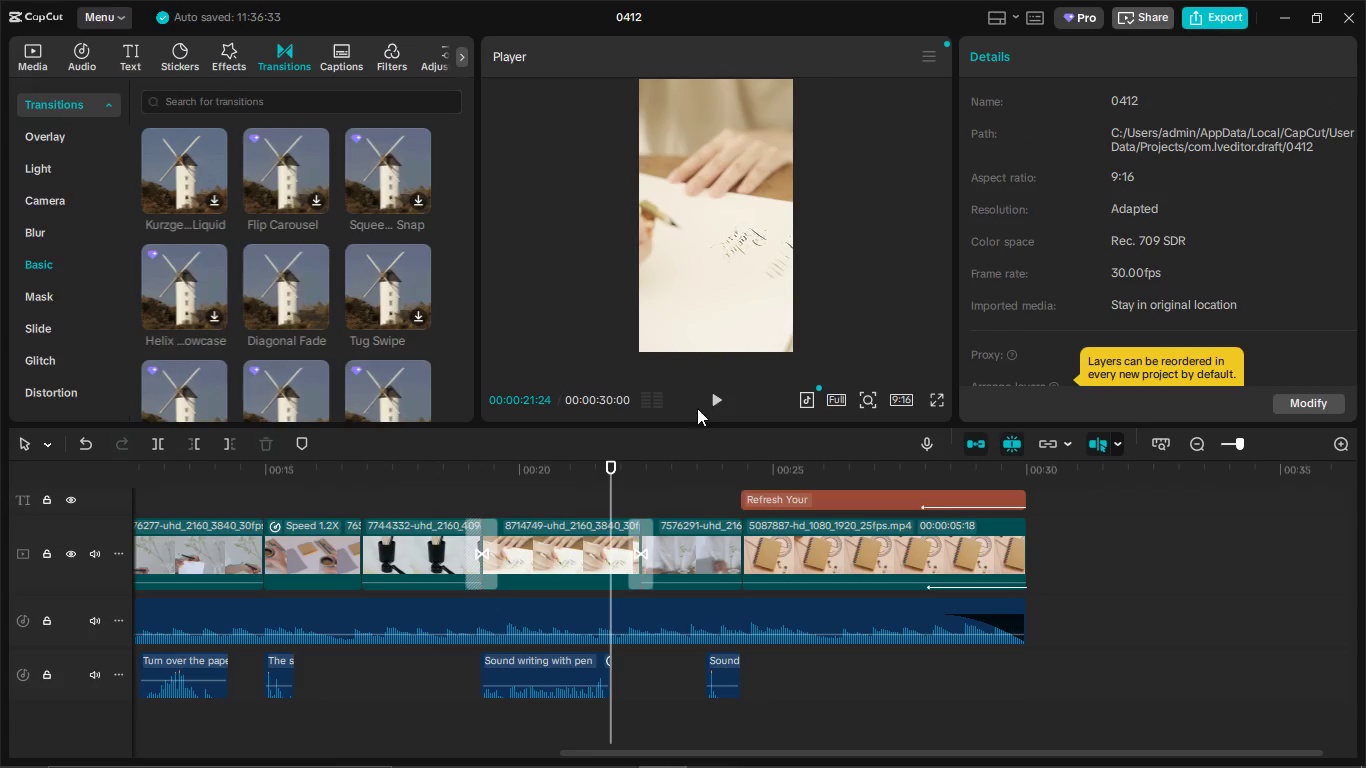 
left_click([715, 394])
 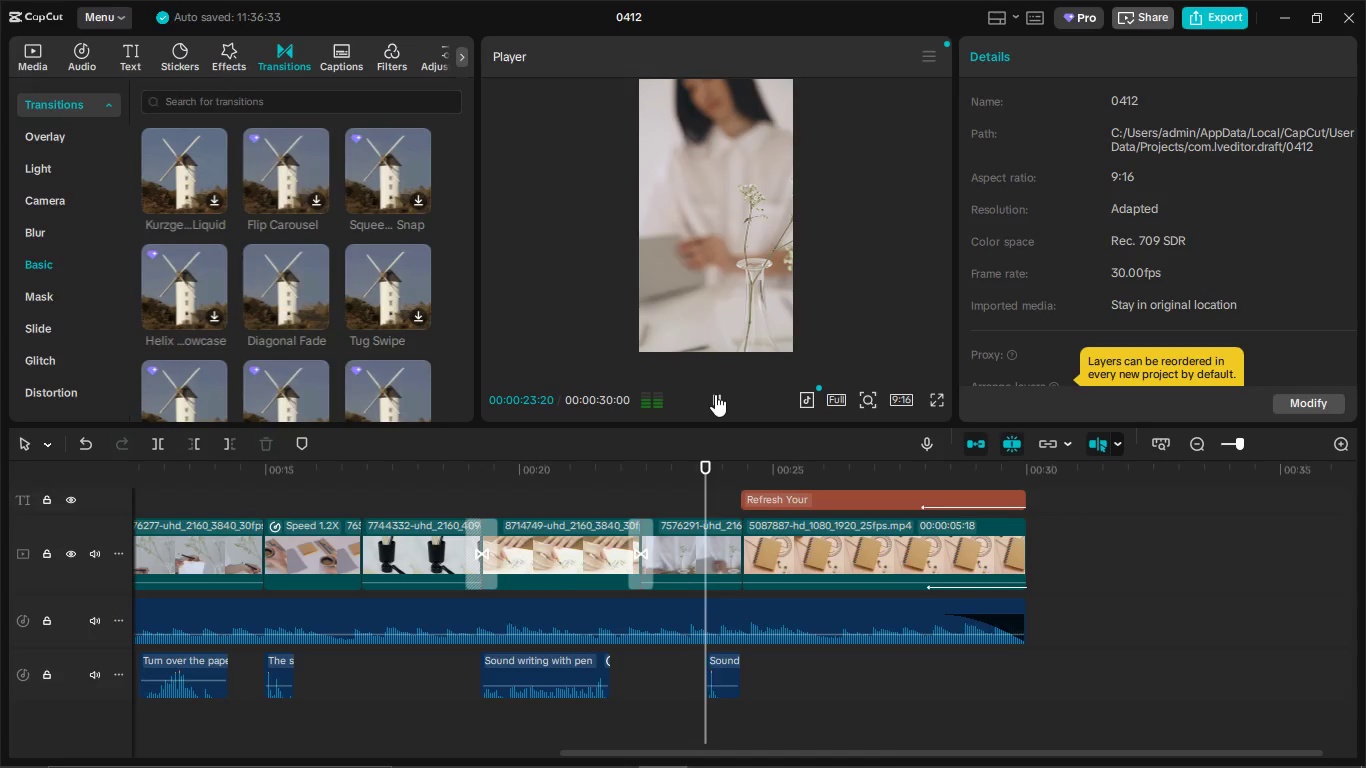 
left_click([715, 394])
 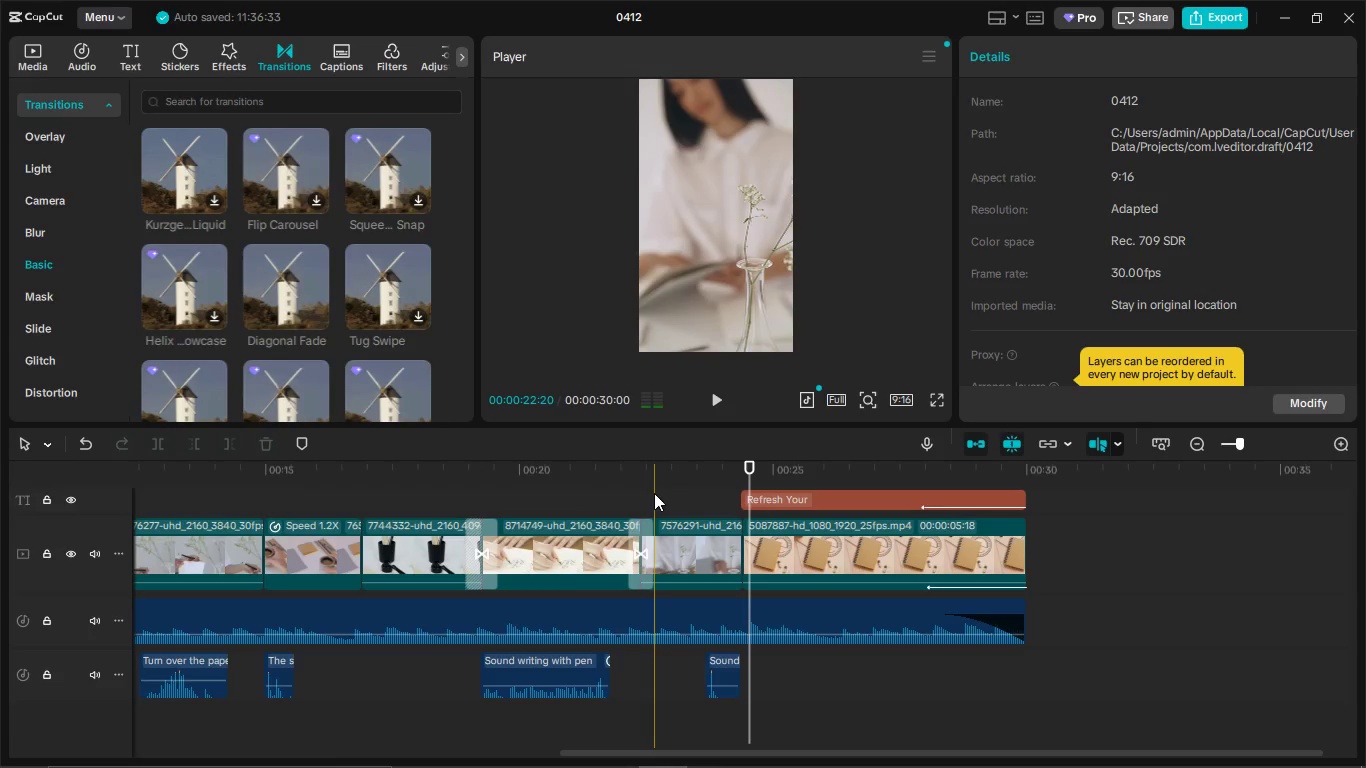 
left_click([653, 493])
 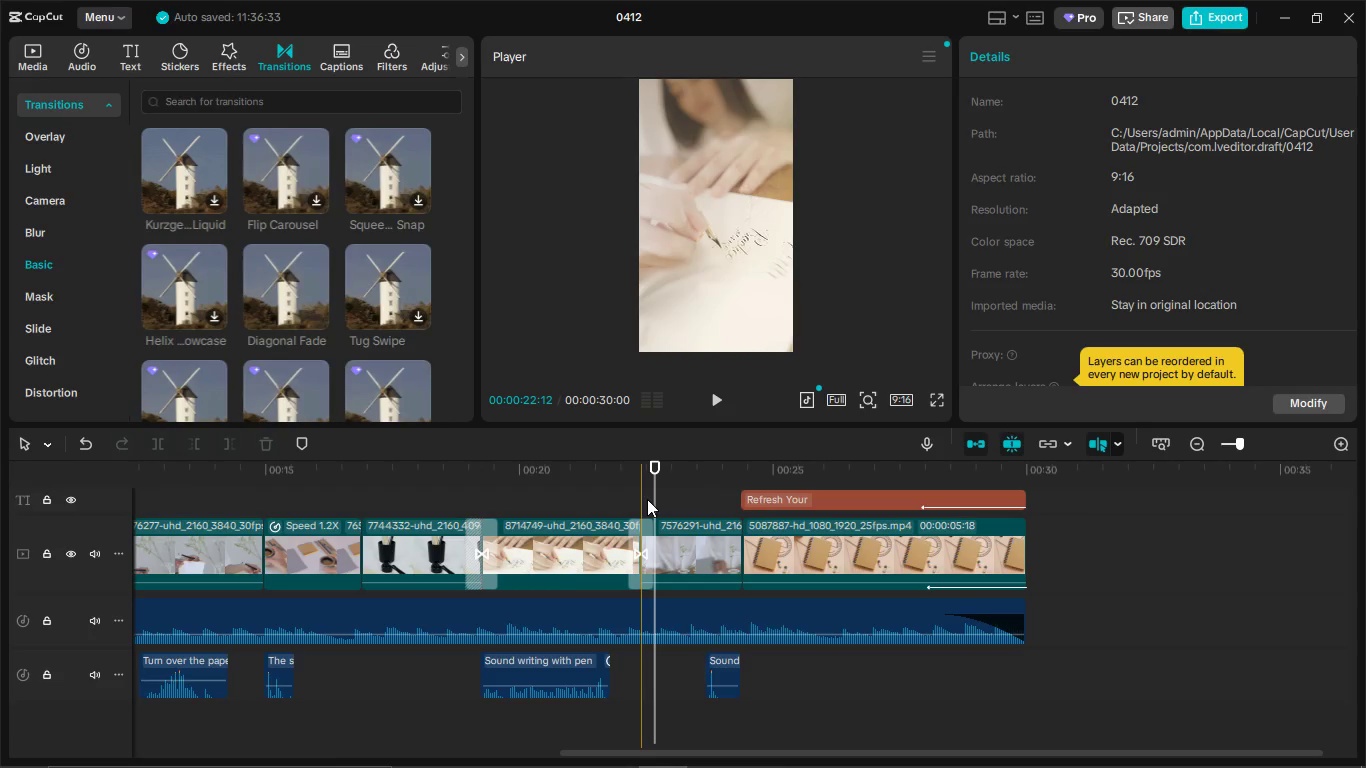 
left_click([647, 499])
 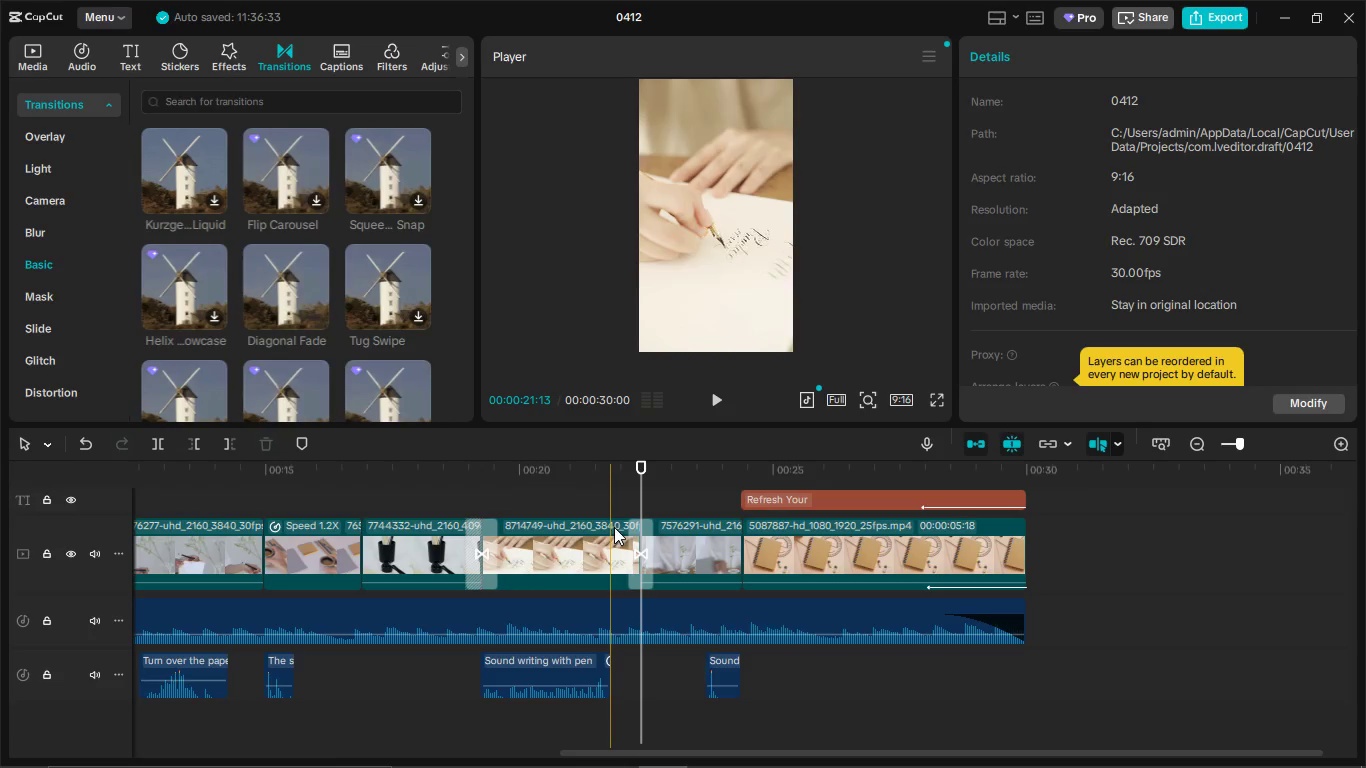 
wait(6.42)
 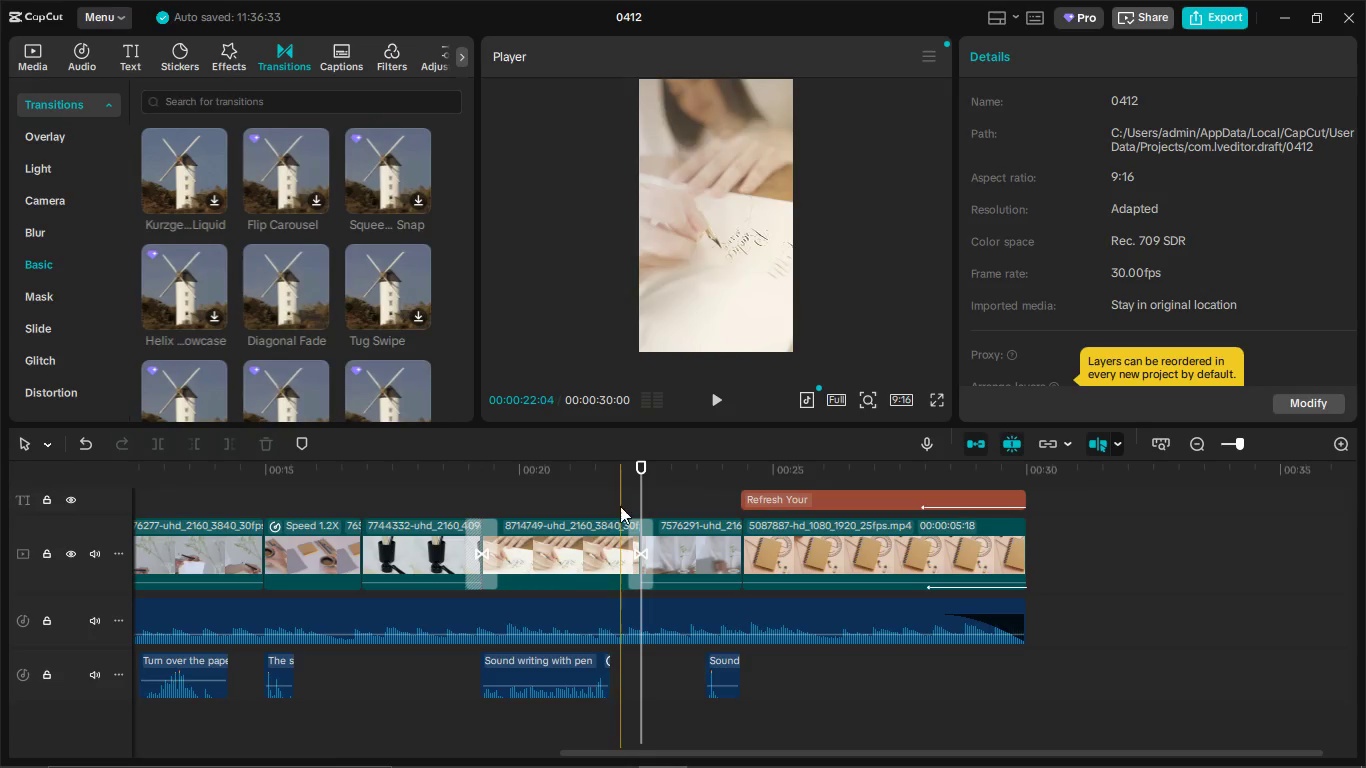 
left_click_drag(start_coordinate=[642, 526], to_coordinate=[751, 528])
 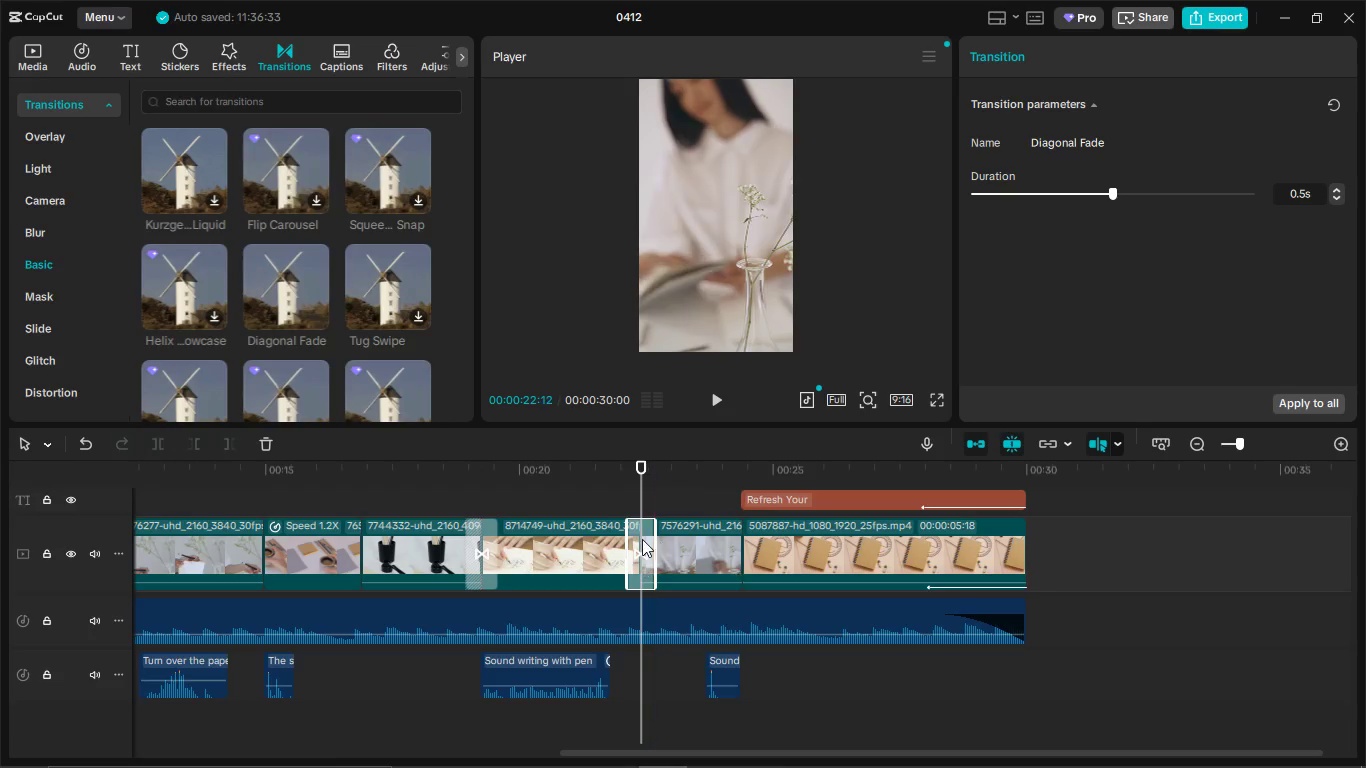 
left_click_drag(start_coordinate=[642, 539], to_coordinate=[661, 503])
 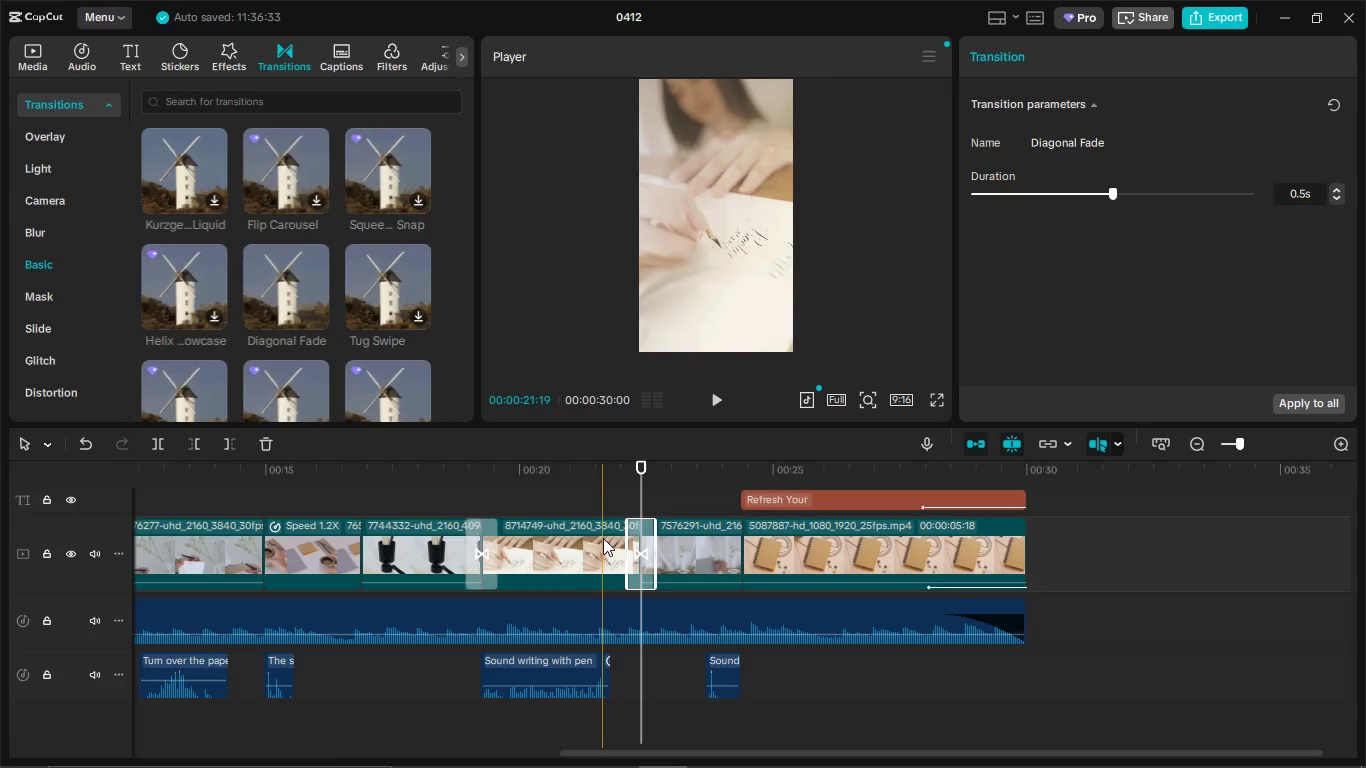 
left_click([618, 510])
 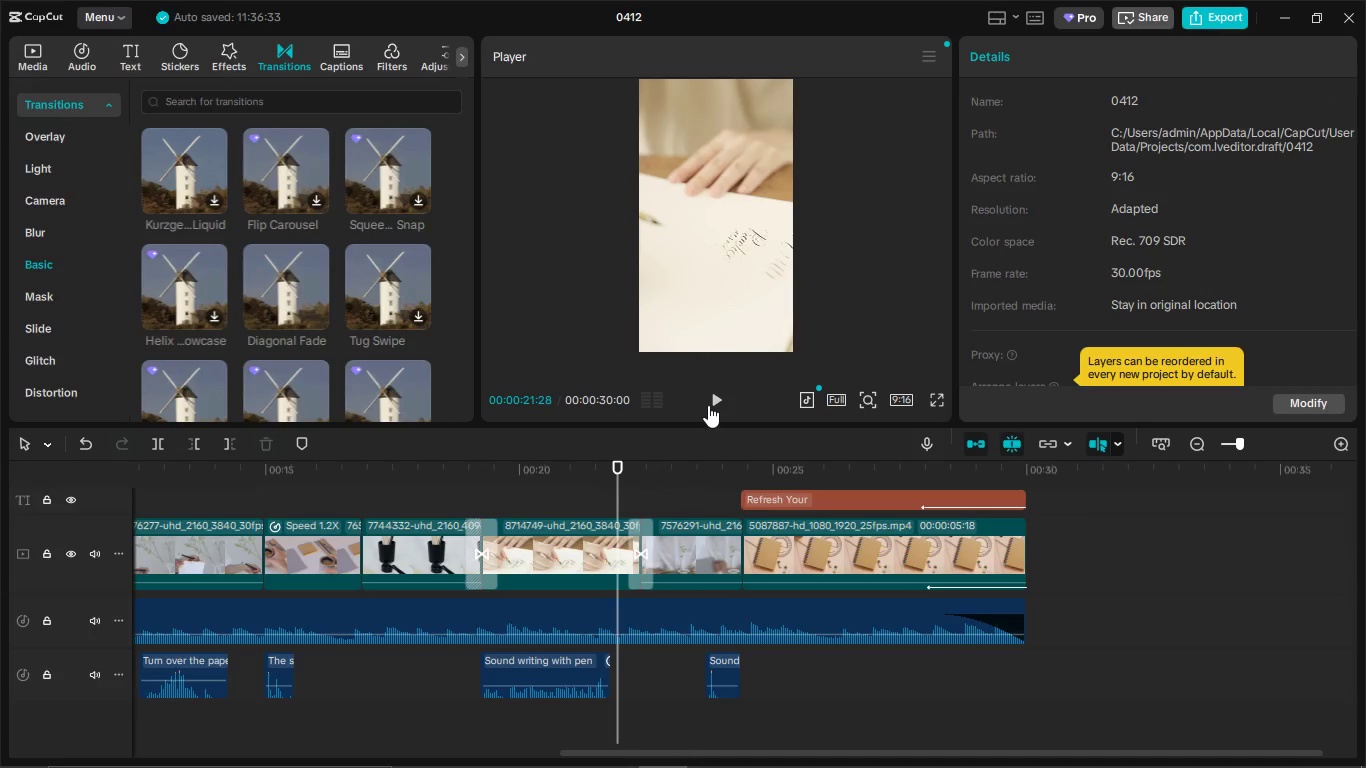 
left_click([711, 401])
 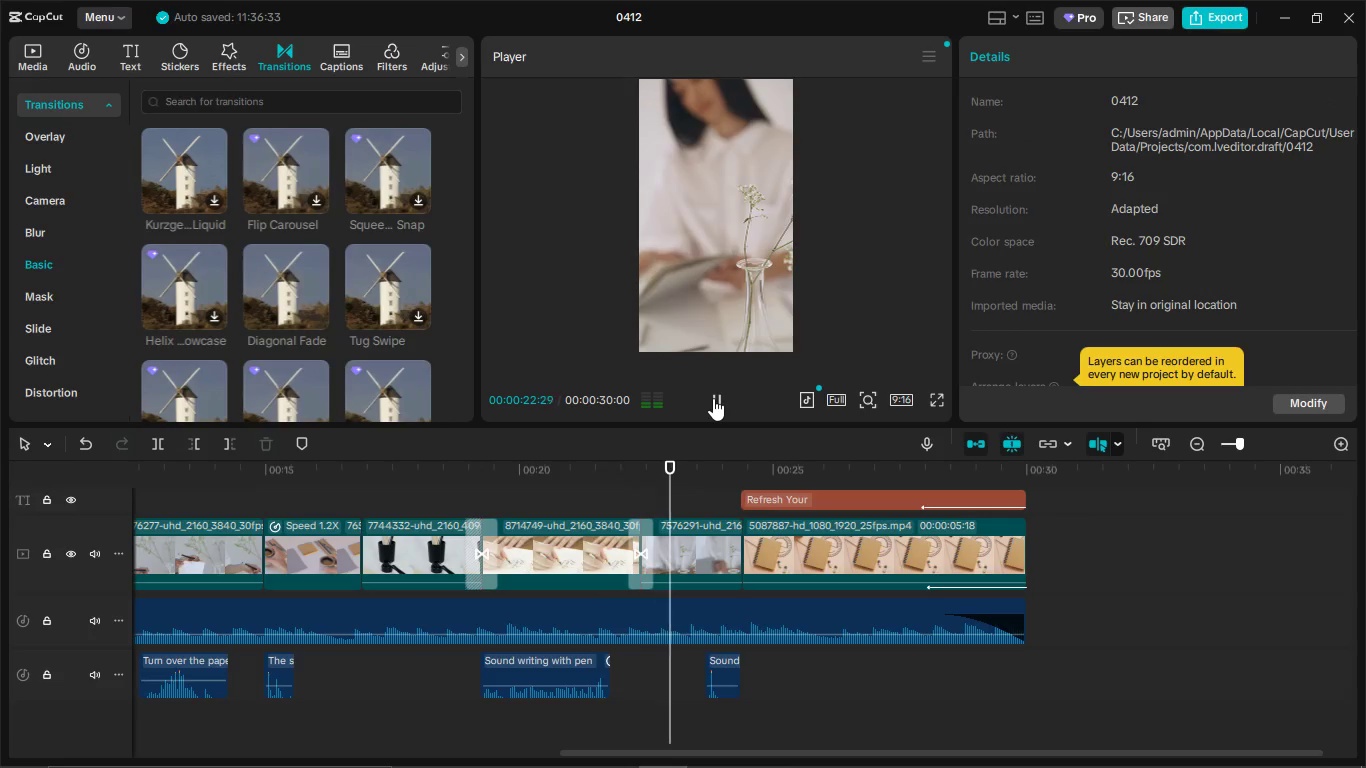 
left_click([713, 398])
 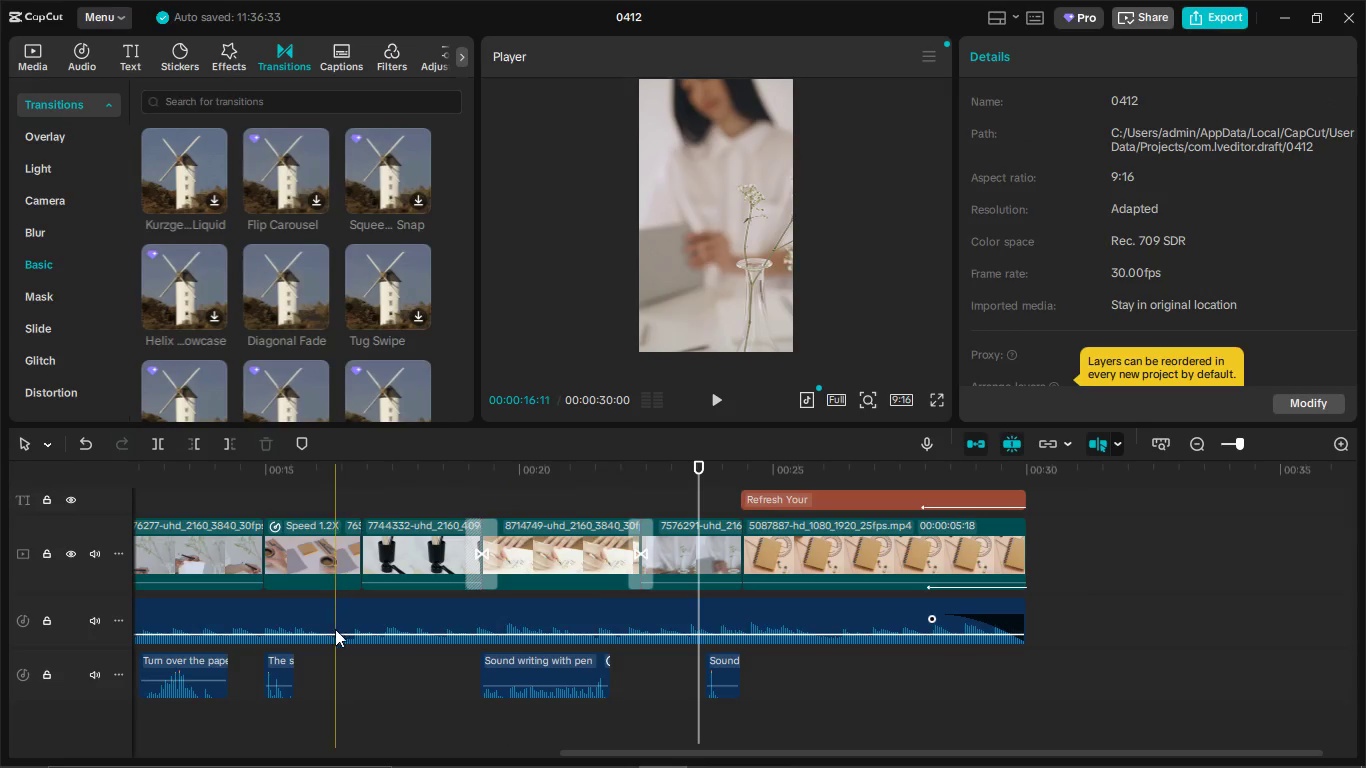 
key(Control+Z)
 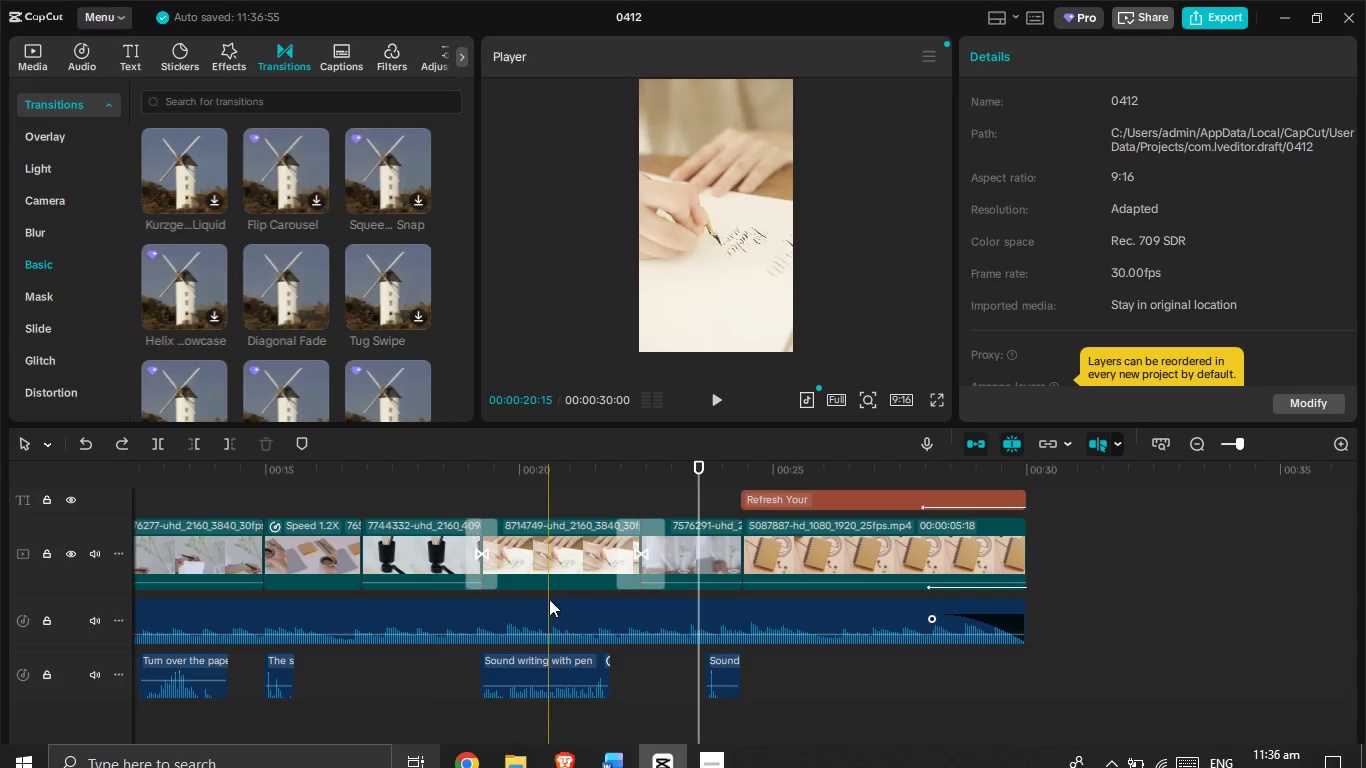 
key(Control+Z)
 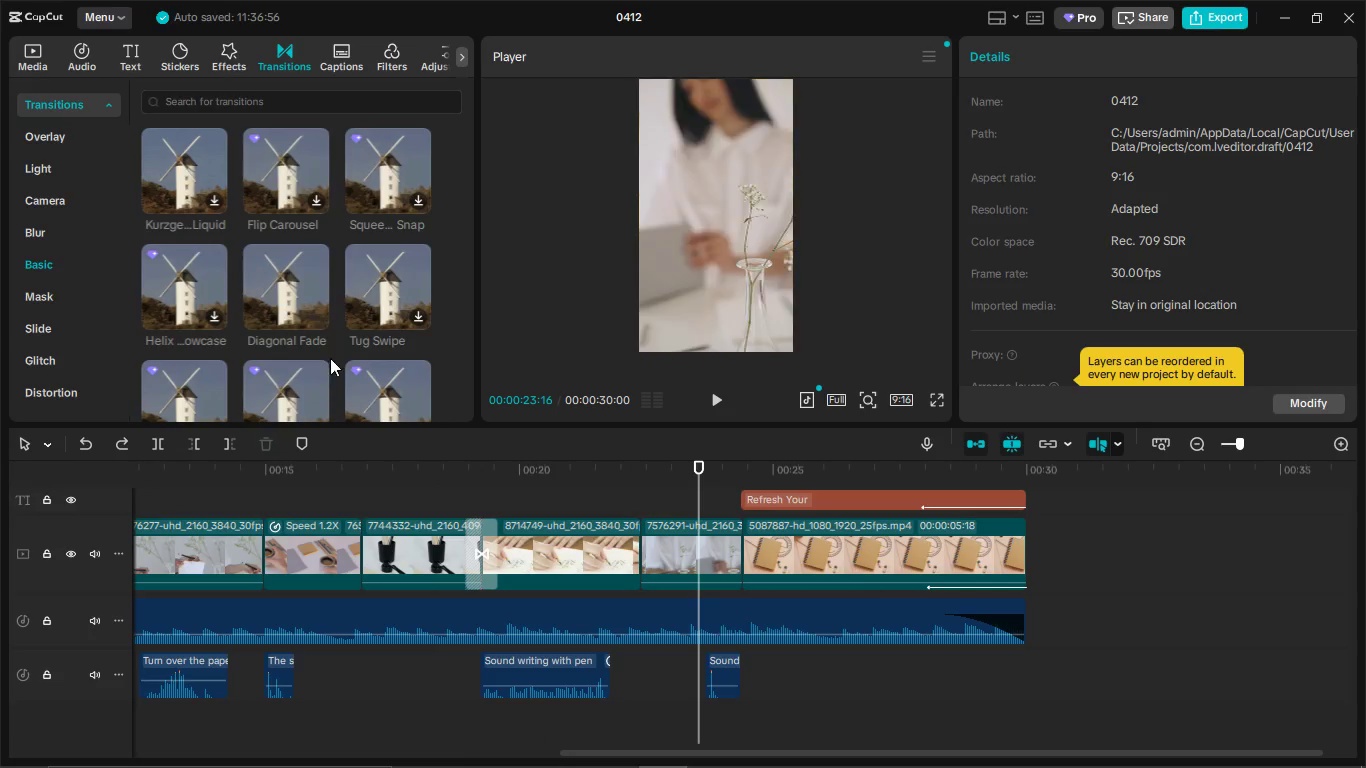 
scroll: coordinate [336, 275], scroll_direction: down, amount: 2.0
 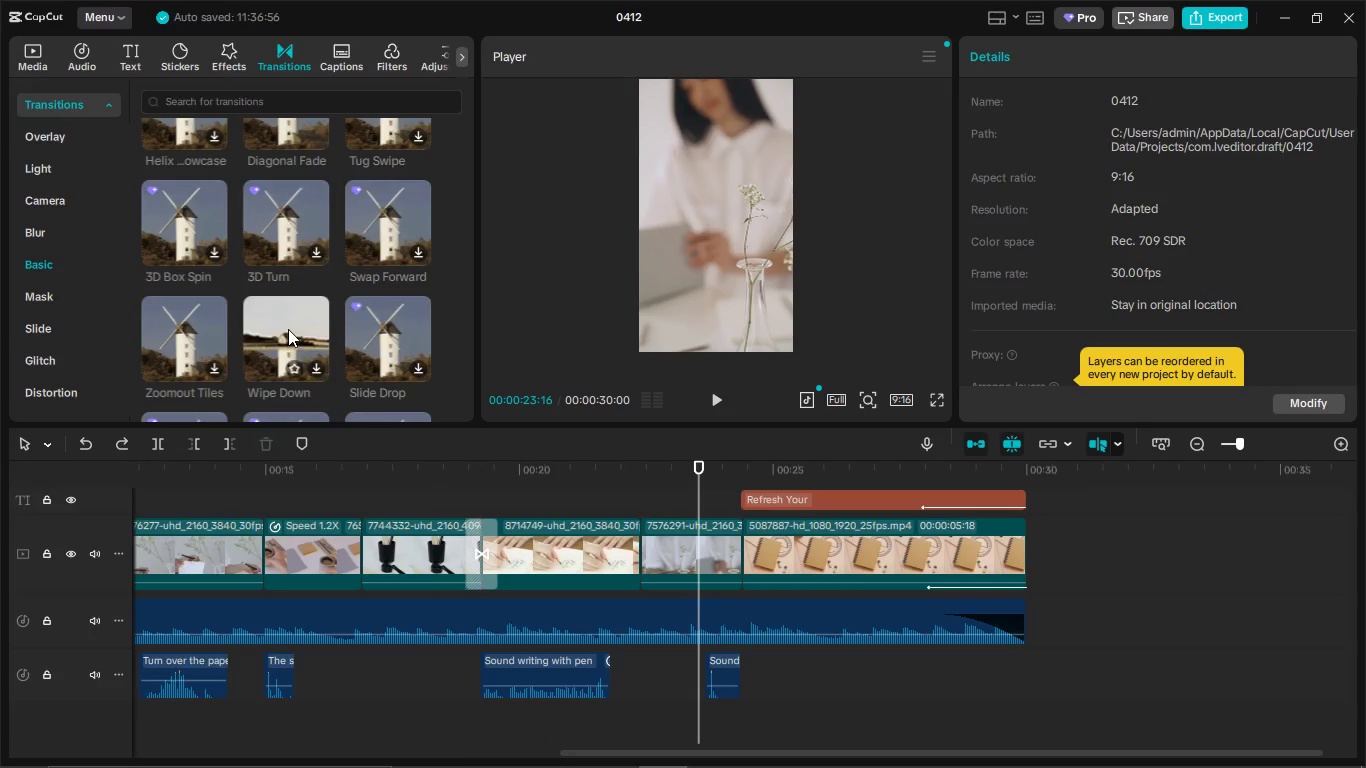 
wait(6.97)
 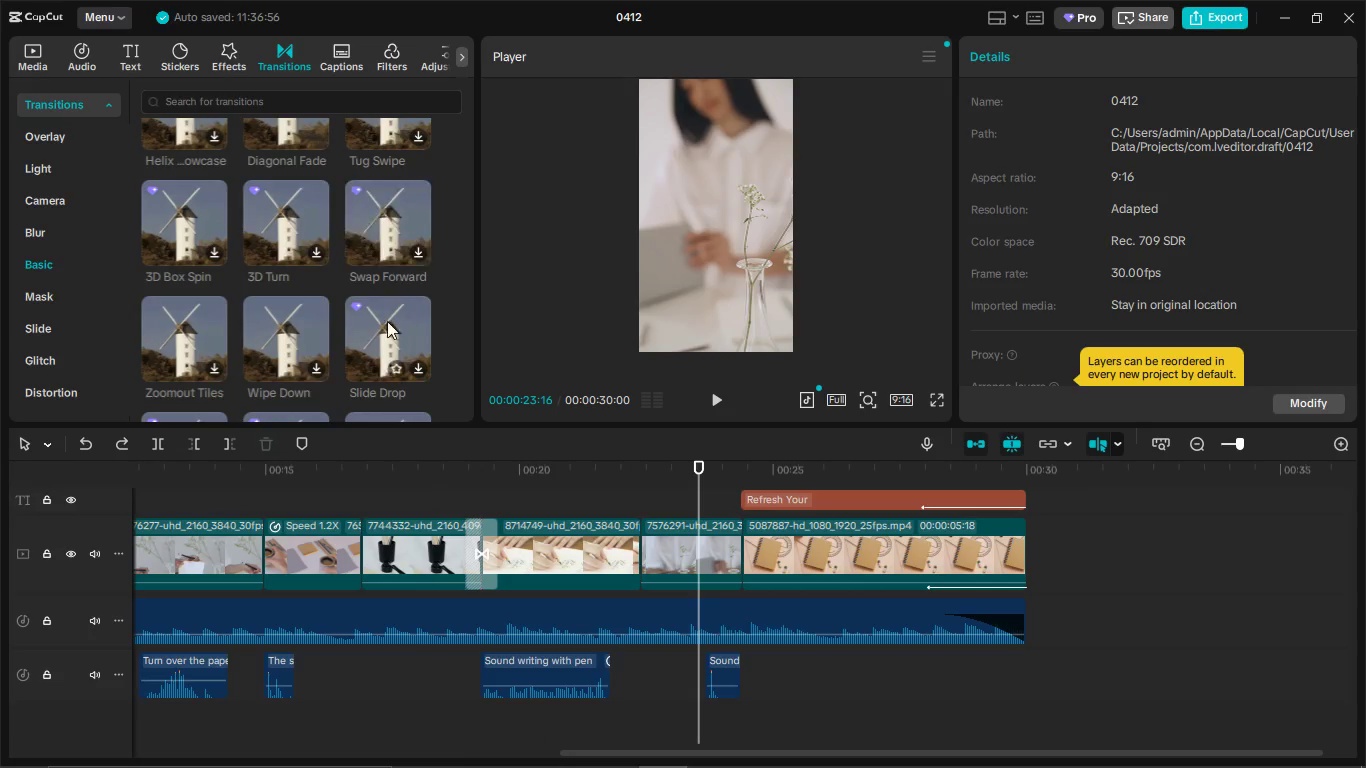 
scroll: coordinate [296, 310], scroll_direction: down, amount: 6.0
 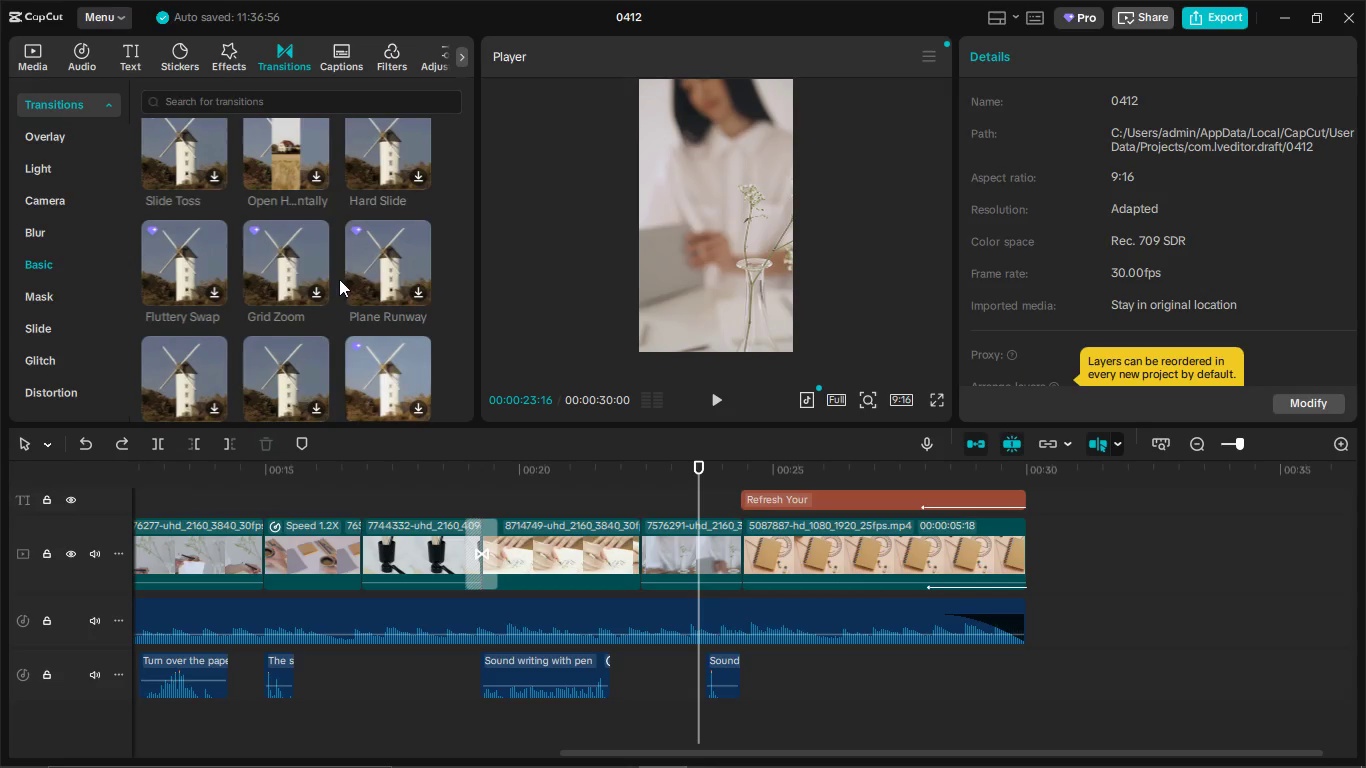 
scroll: coordinate [386, 270], scroll_direction: down, amount: 1.0
 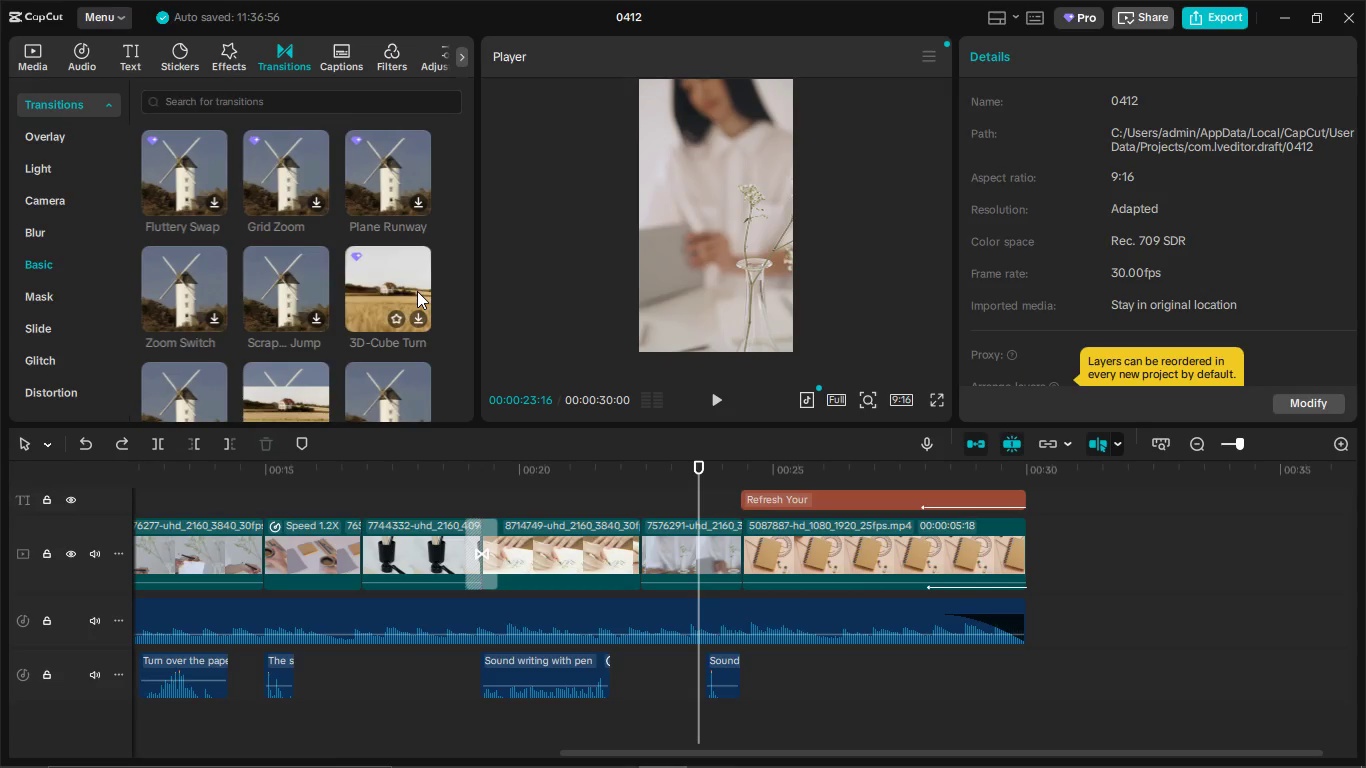 
wait(6.33)
 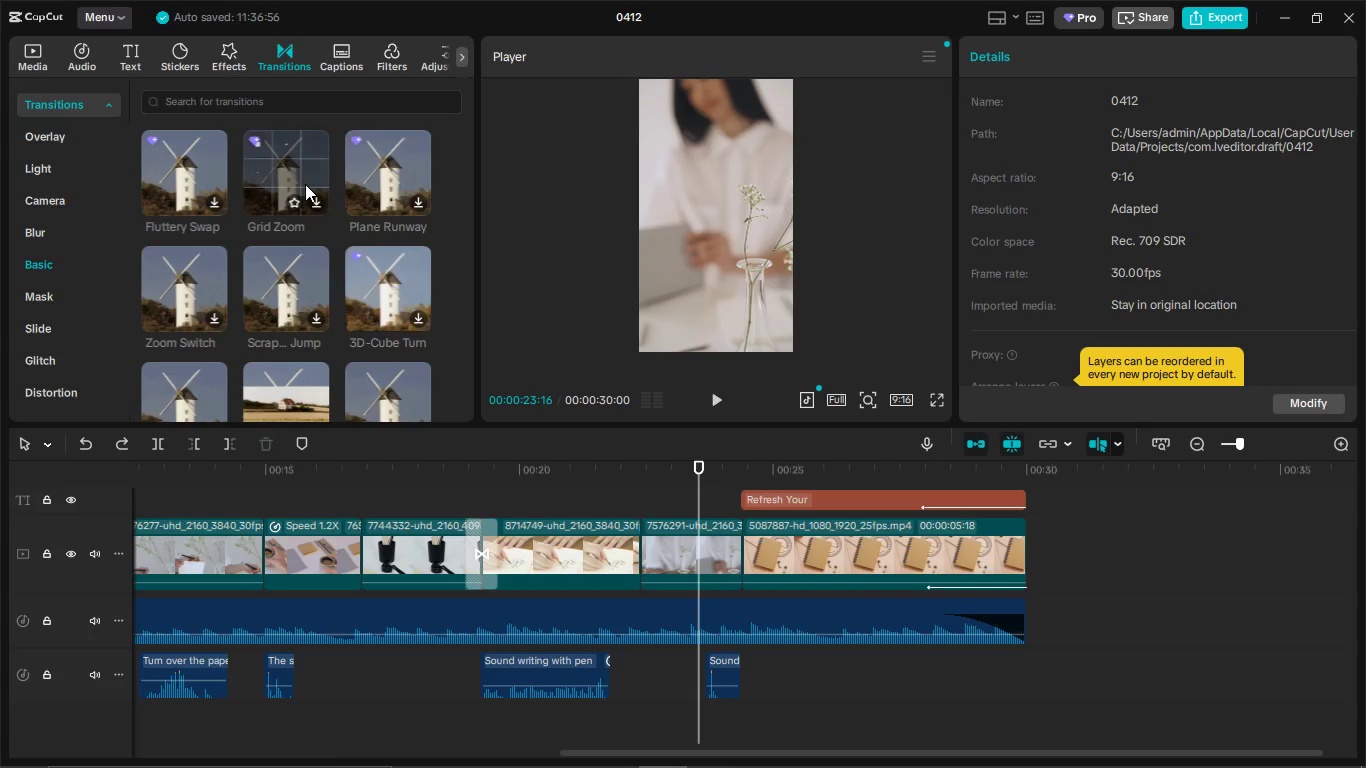 
scroll: coordinate [343, 264], scroll_direction: down, amount: 5.0
 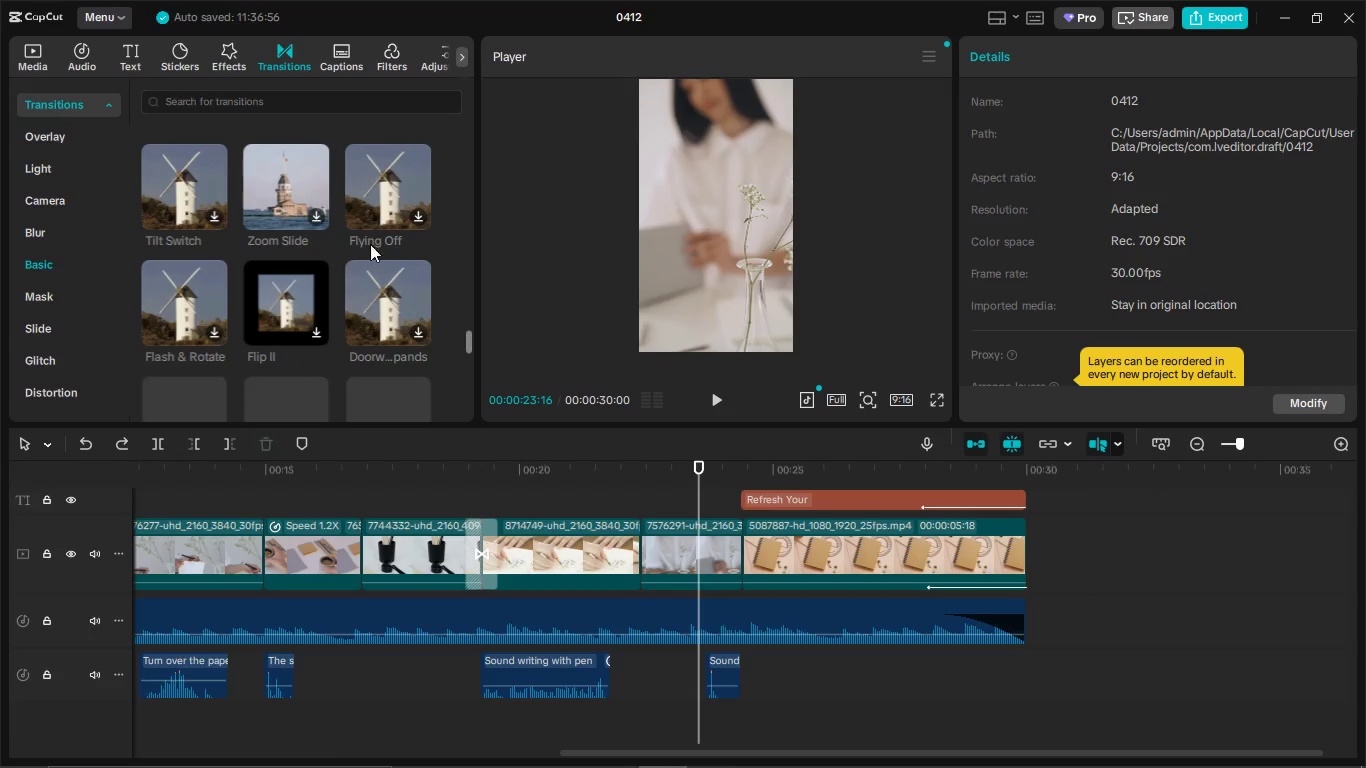 
mouse_move([407, 223])
 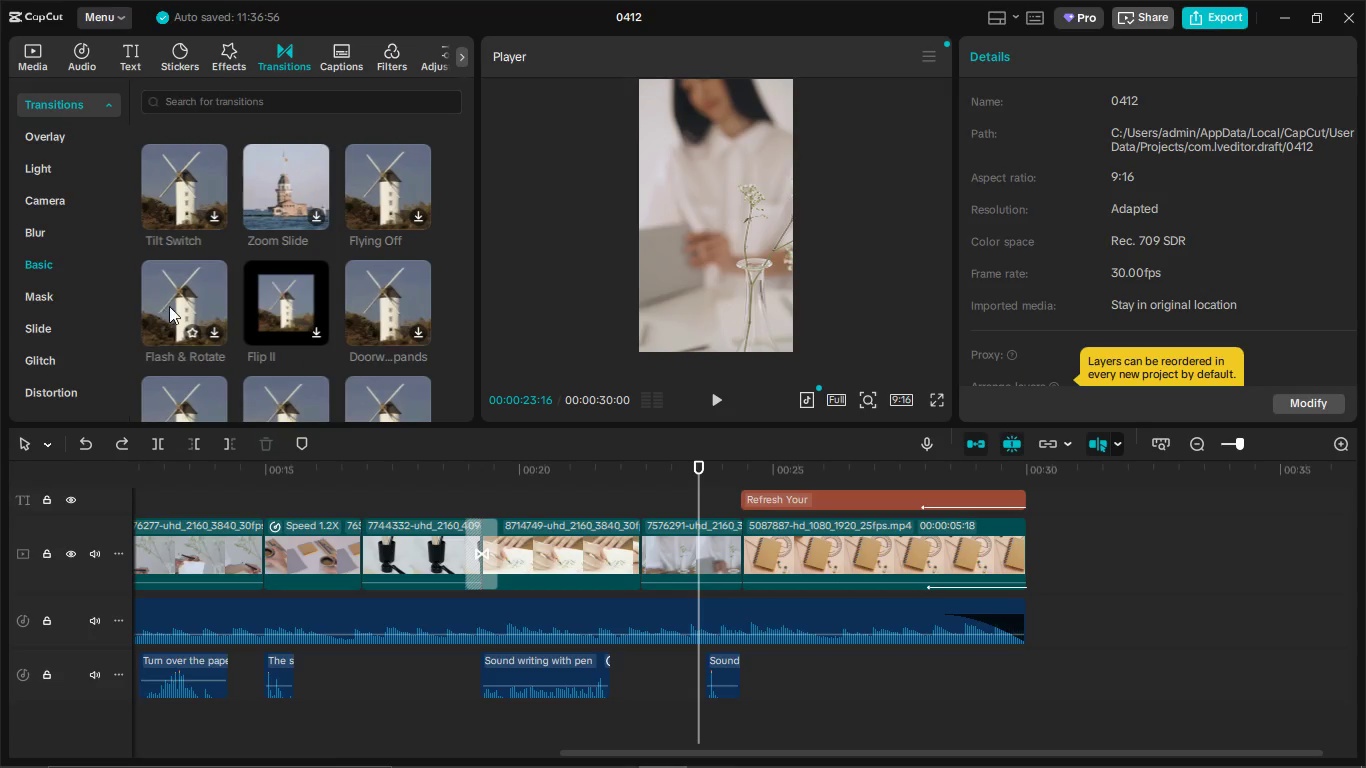 
scroll: coordinate [175, 301], scroll_direction: down, amount: 1.0
 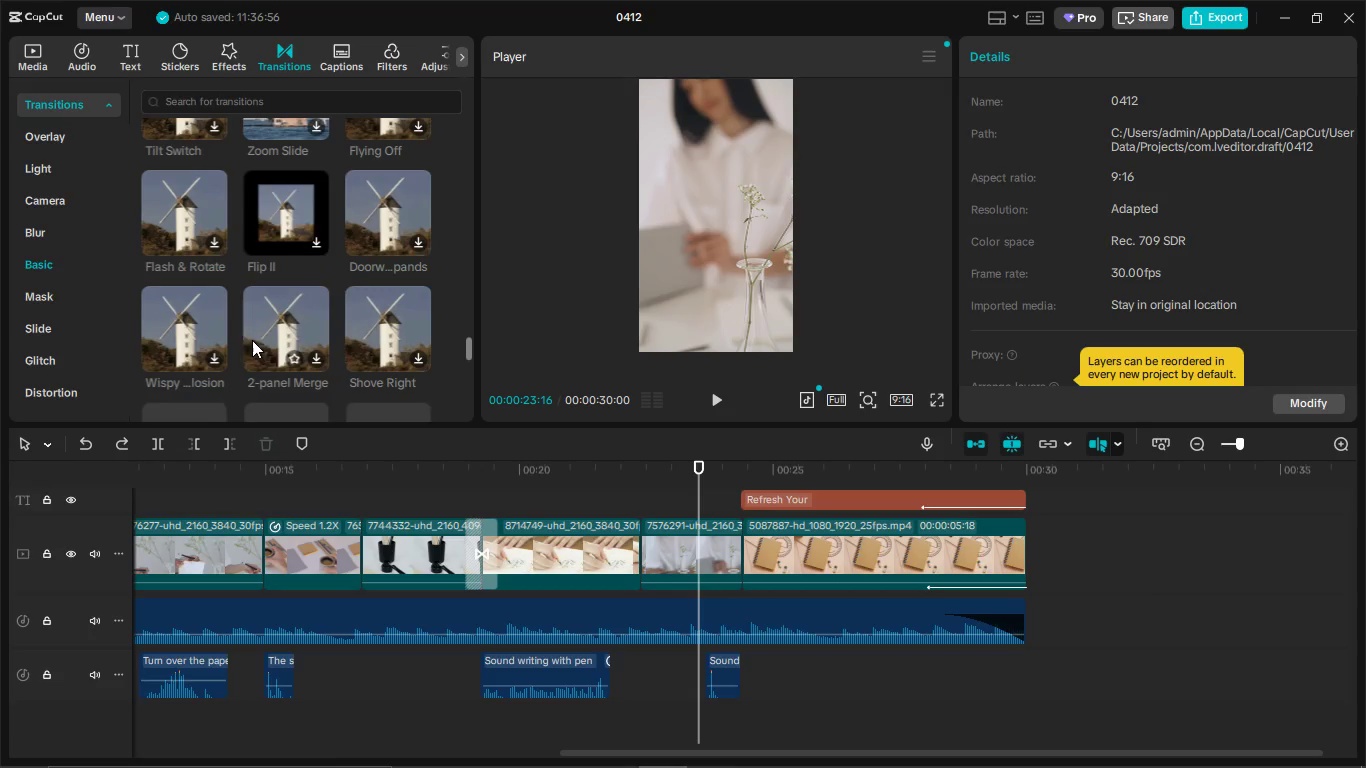 
mouse_move([298, 320])
 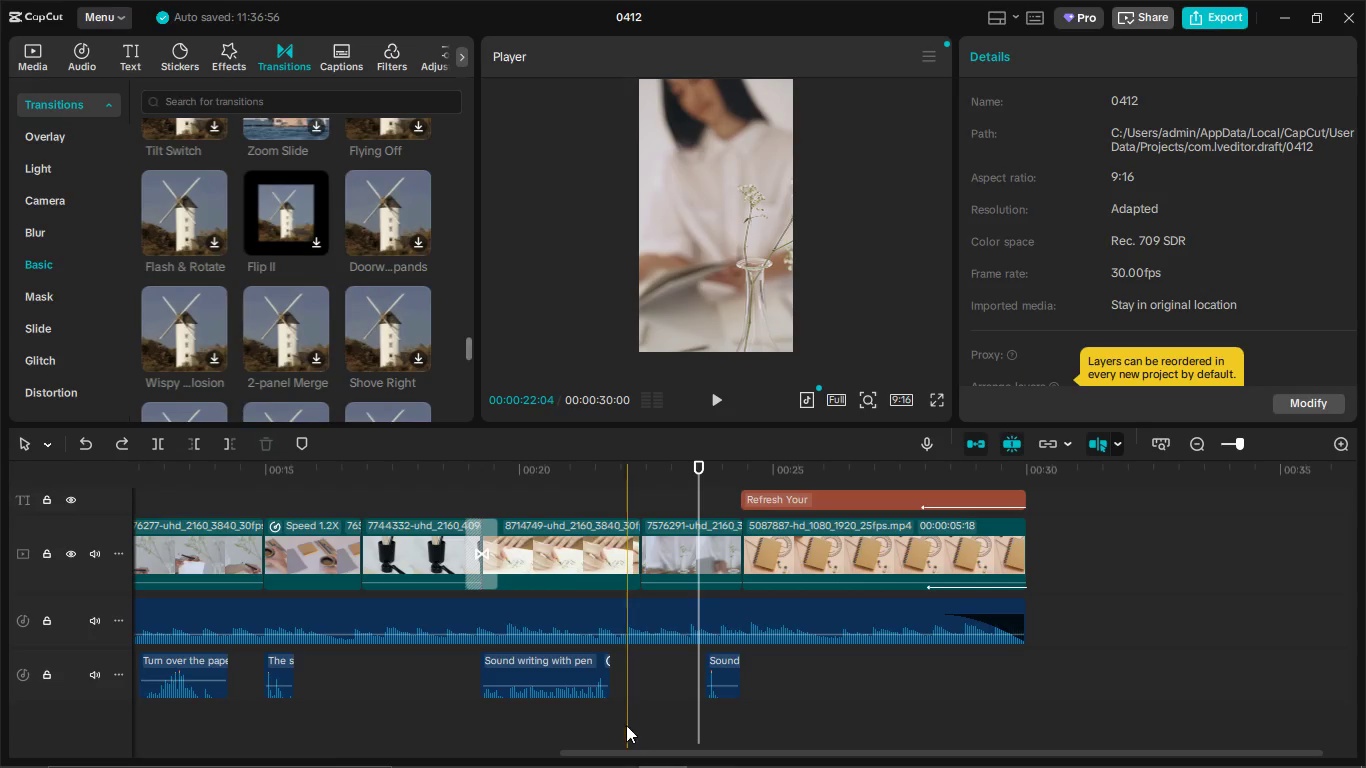 
left_click_drag(start_coordinate=[614, 751], to_coordinate=[544, 753])
 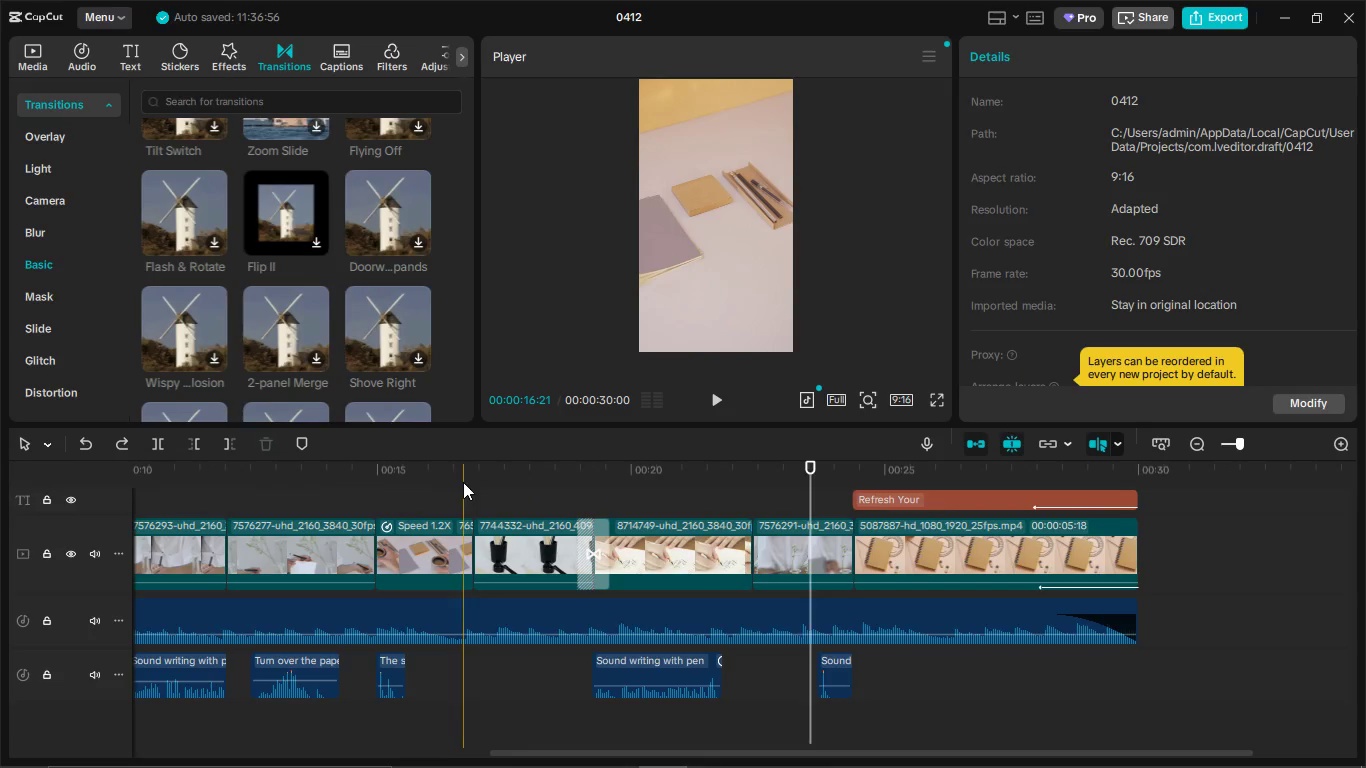 
left_click([463, 481])
 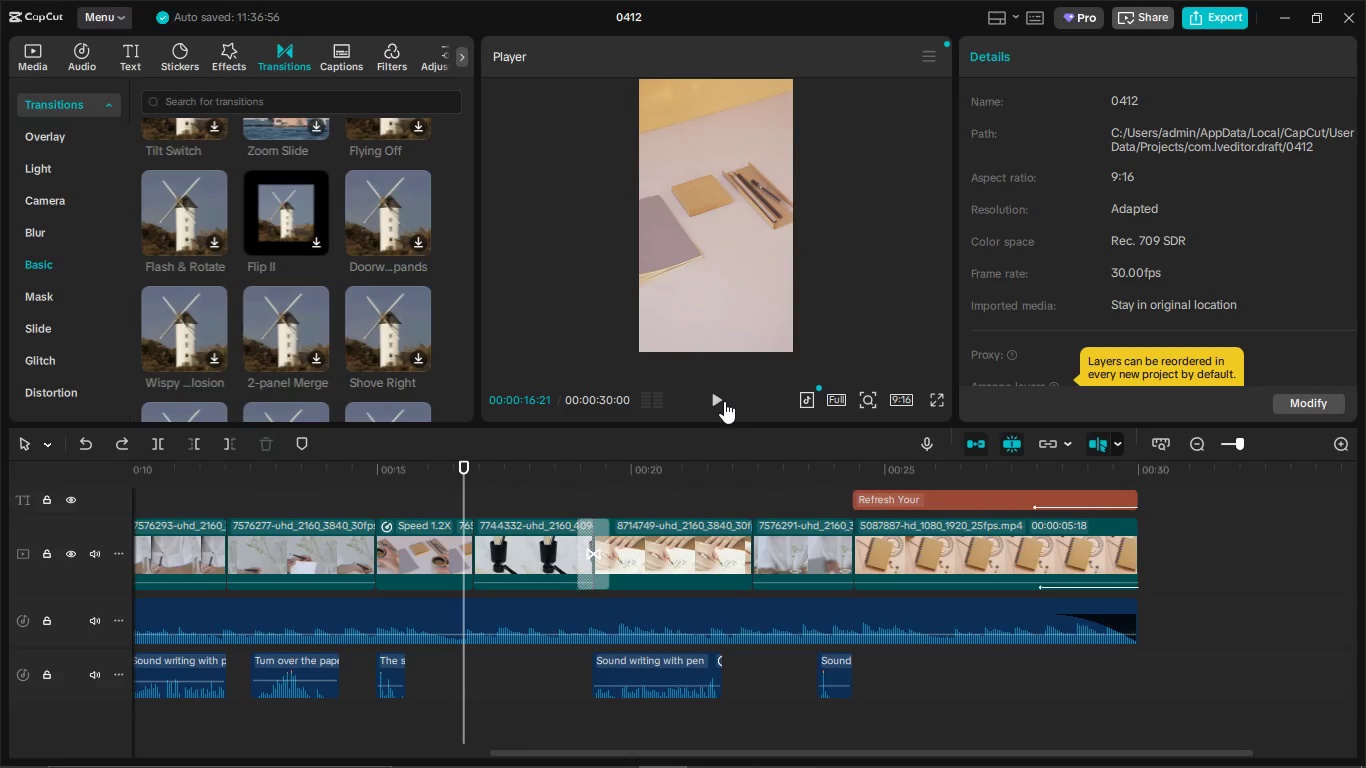 
left_click([723, 402])
 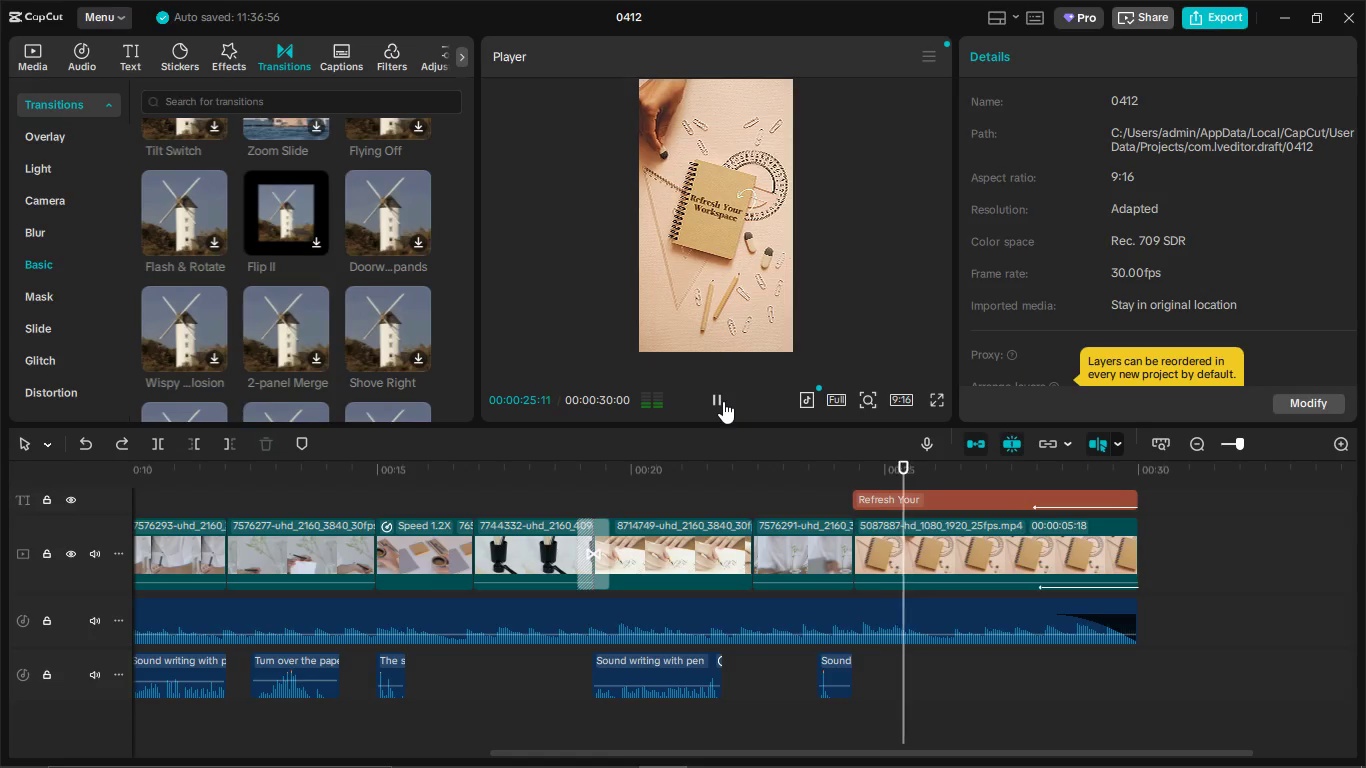 
wait(13.91)
 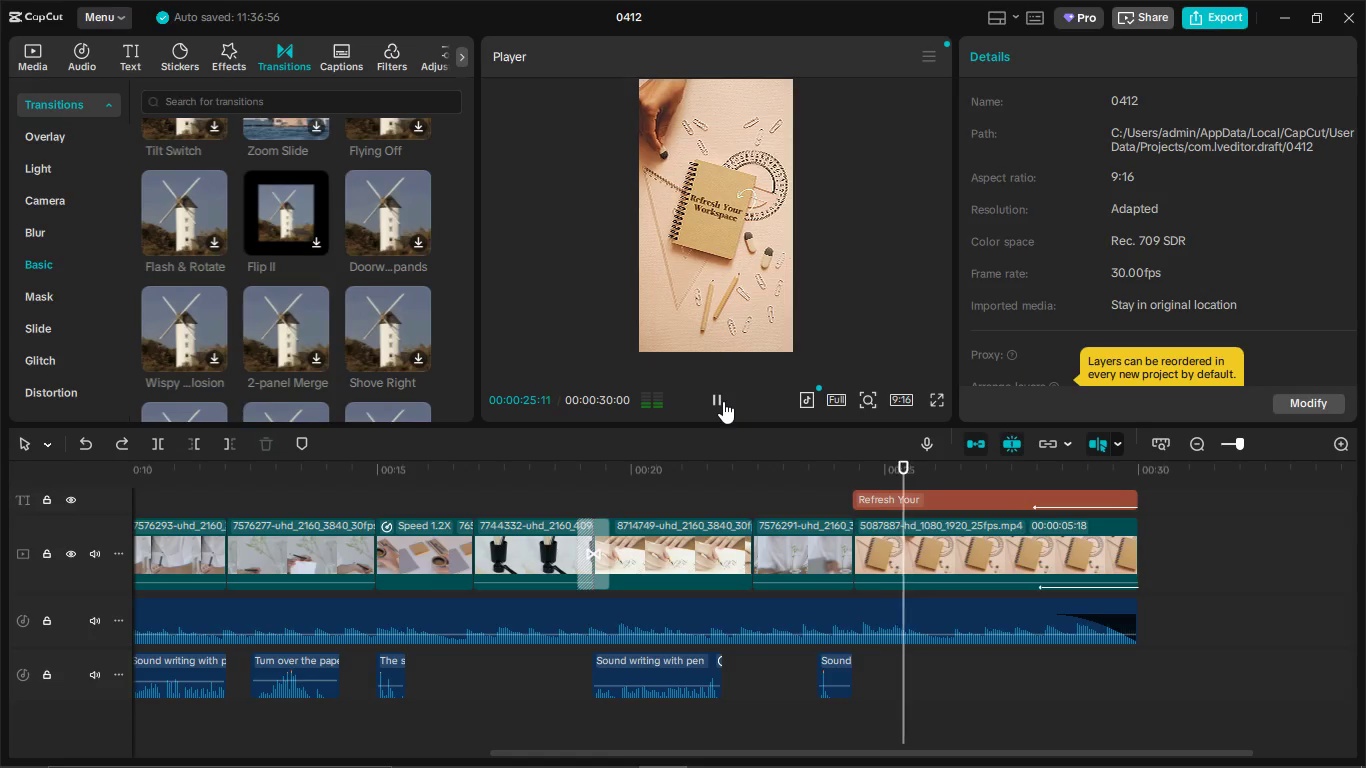 
left_click([716, 402])
 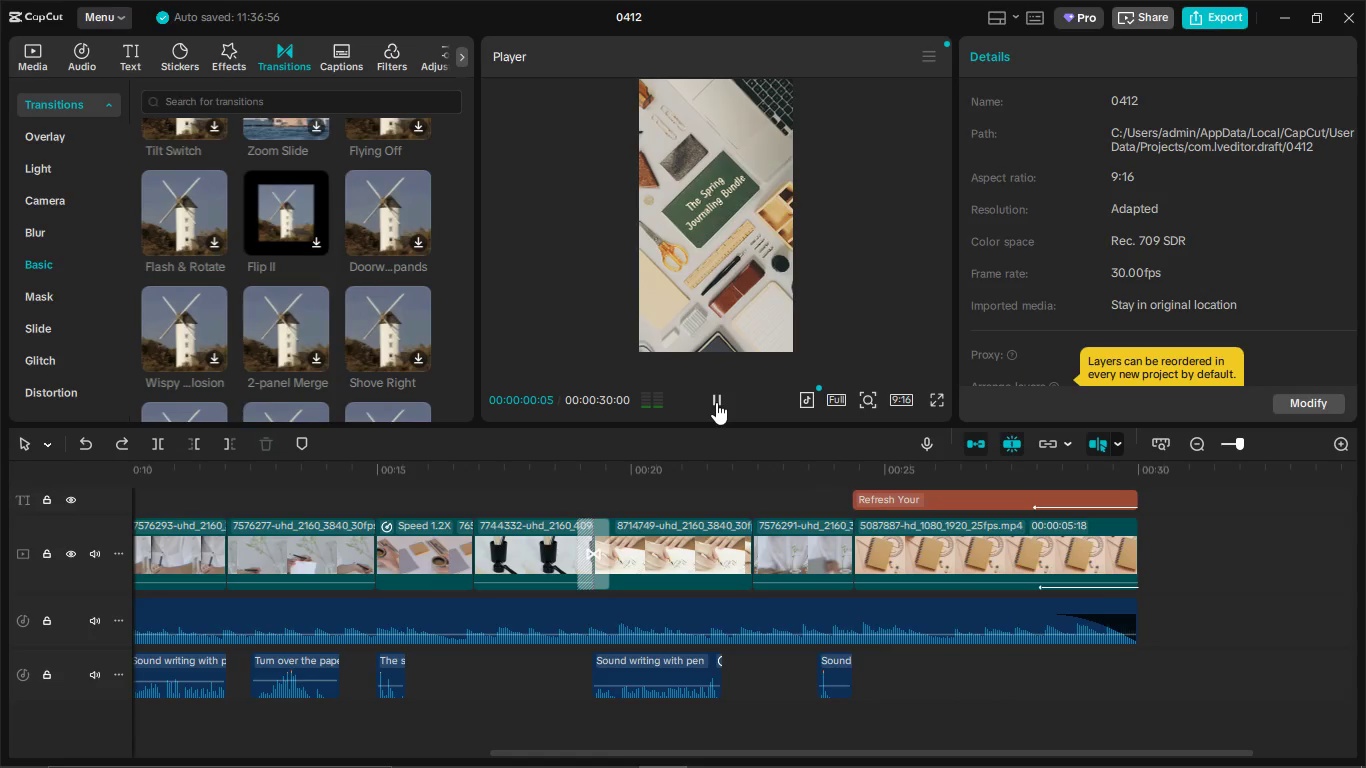 
left_click([716, 402])
 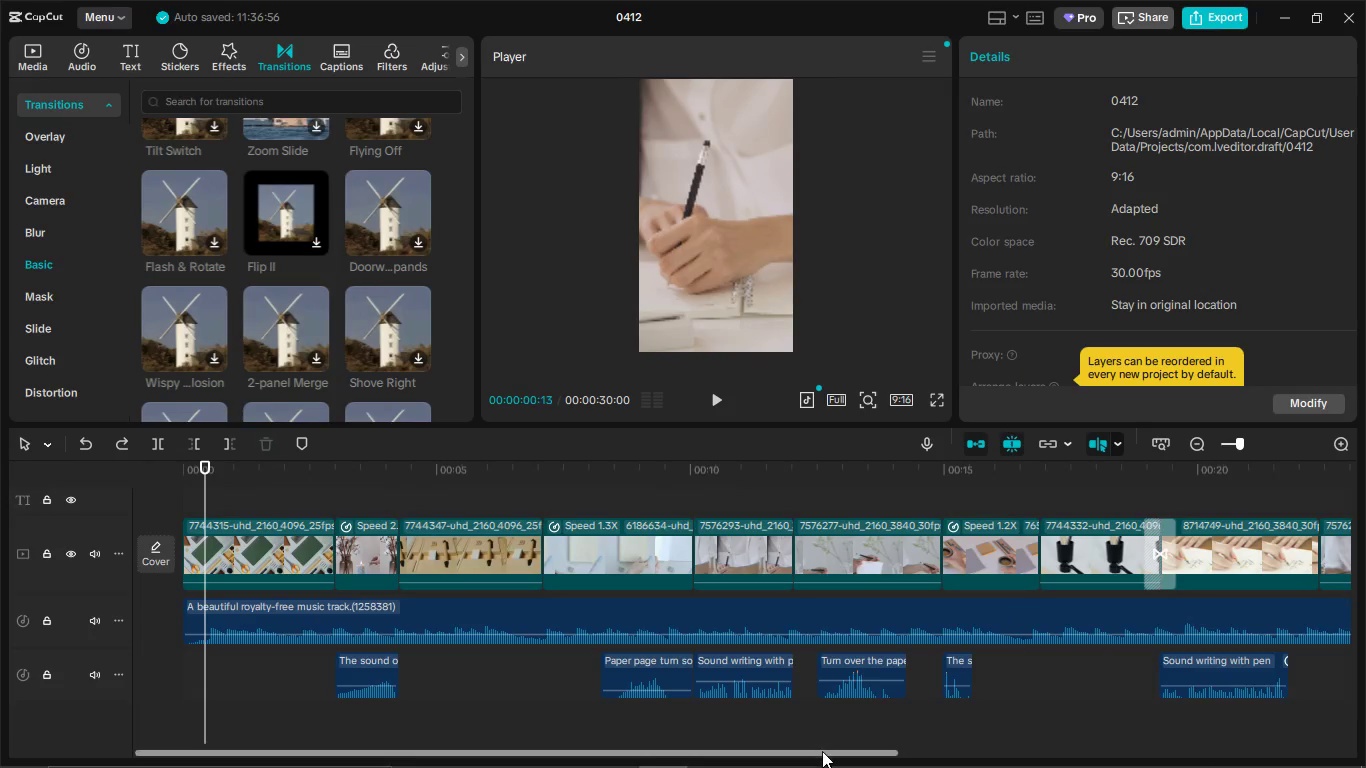 
scroll: coordinate [817, 751], scroll_direction: down, amount: 2.0
 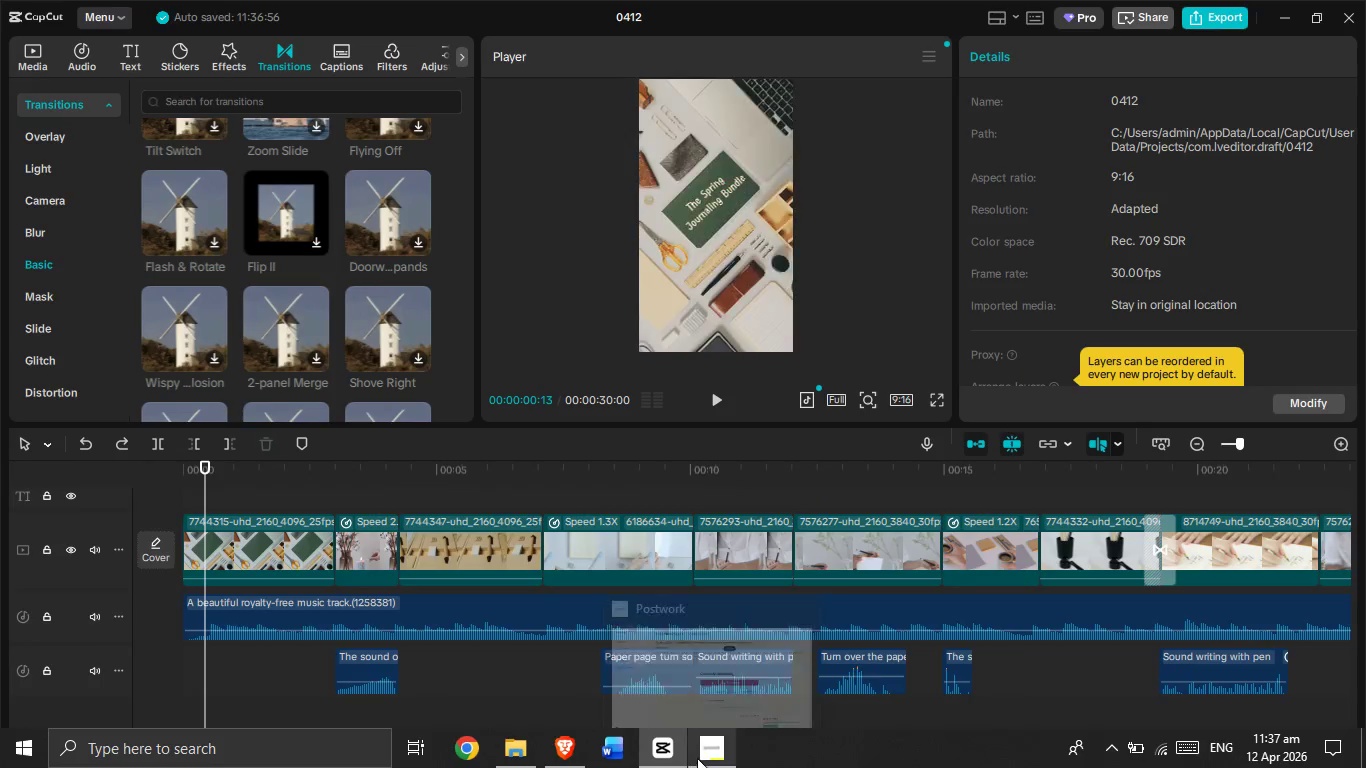 
left_click([705, 754])